 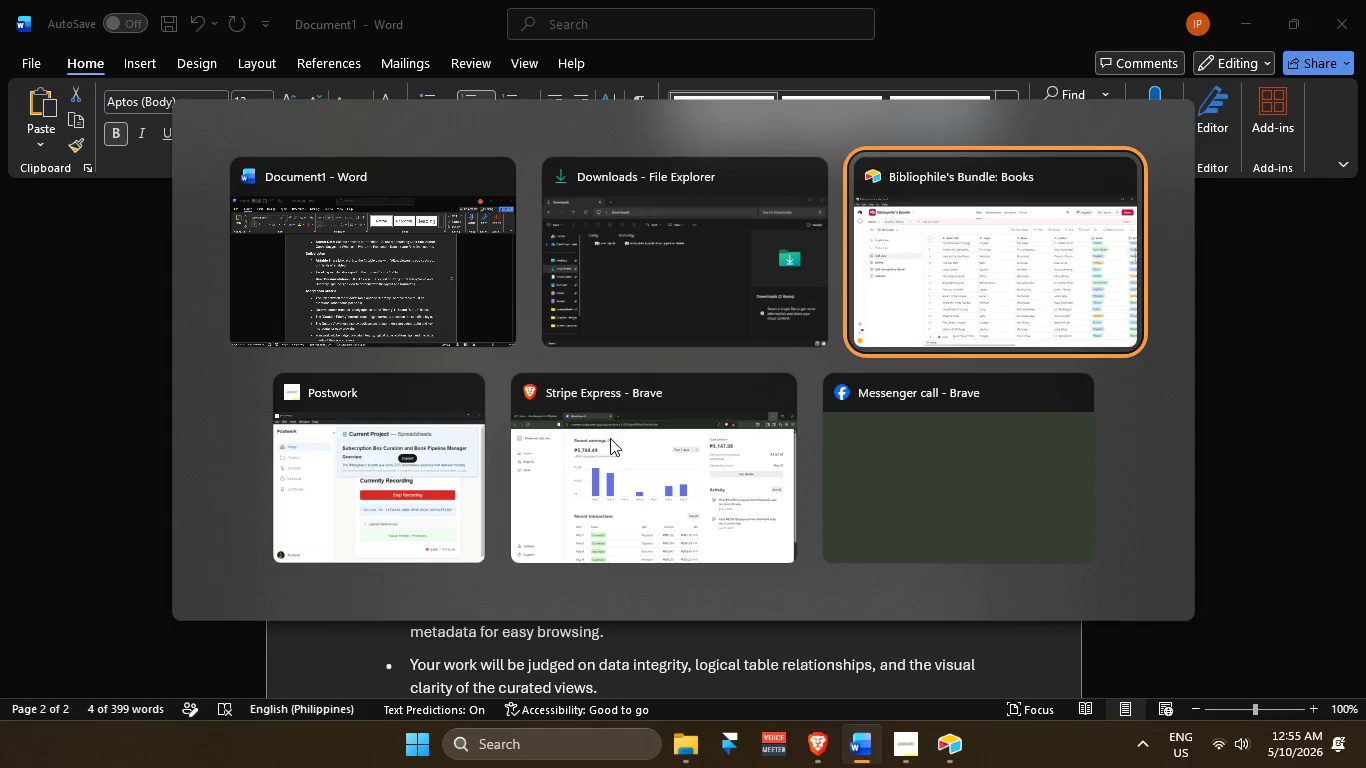 
scroll: coordinate [226, 341], scroll_direction: up, amount: 2.0
 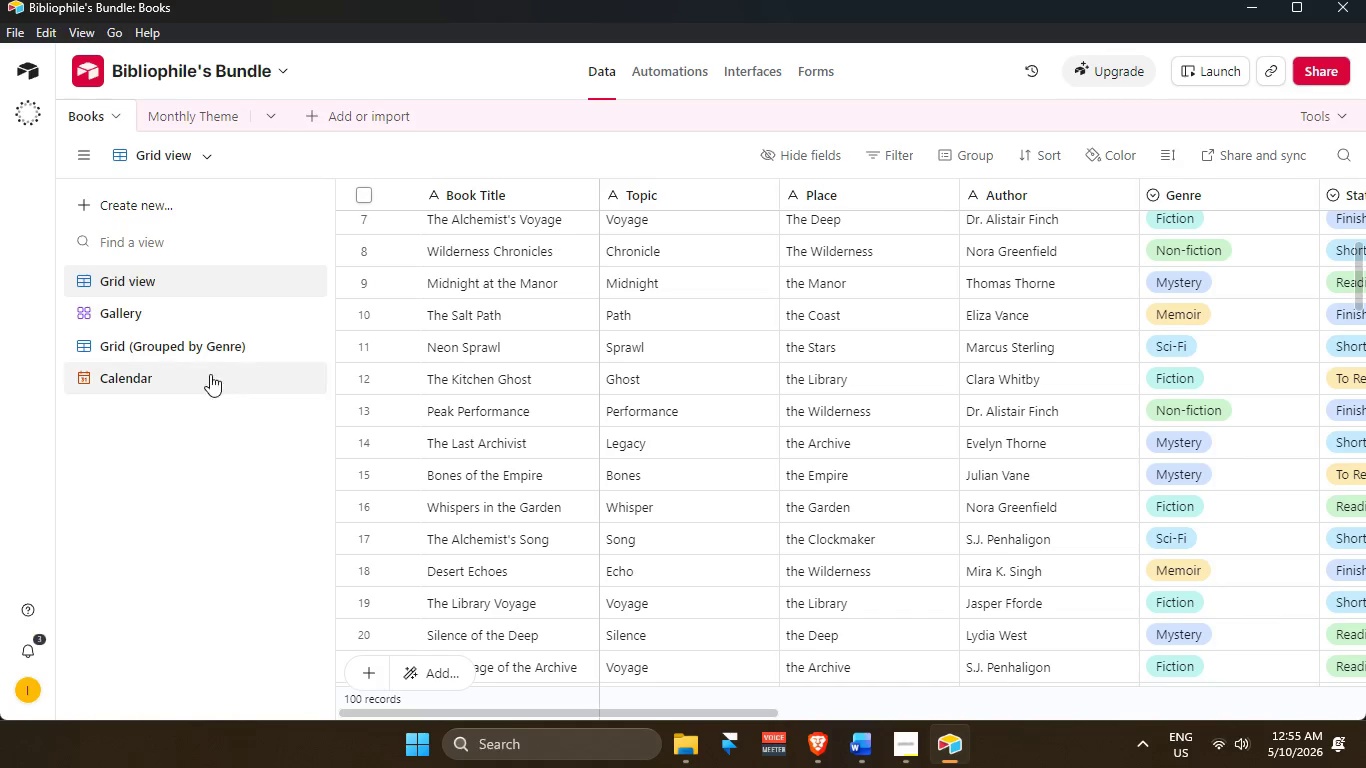 
mouse_move([207, 288])
 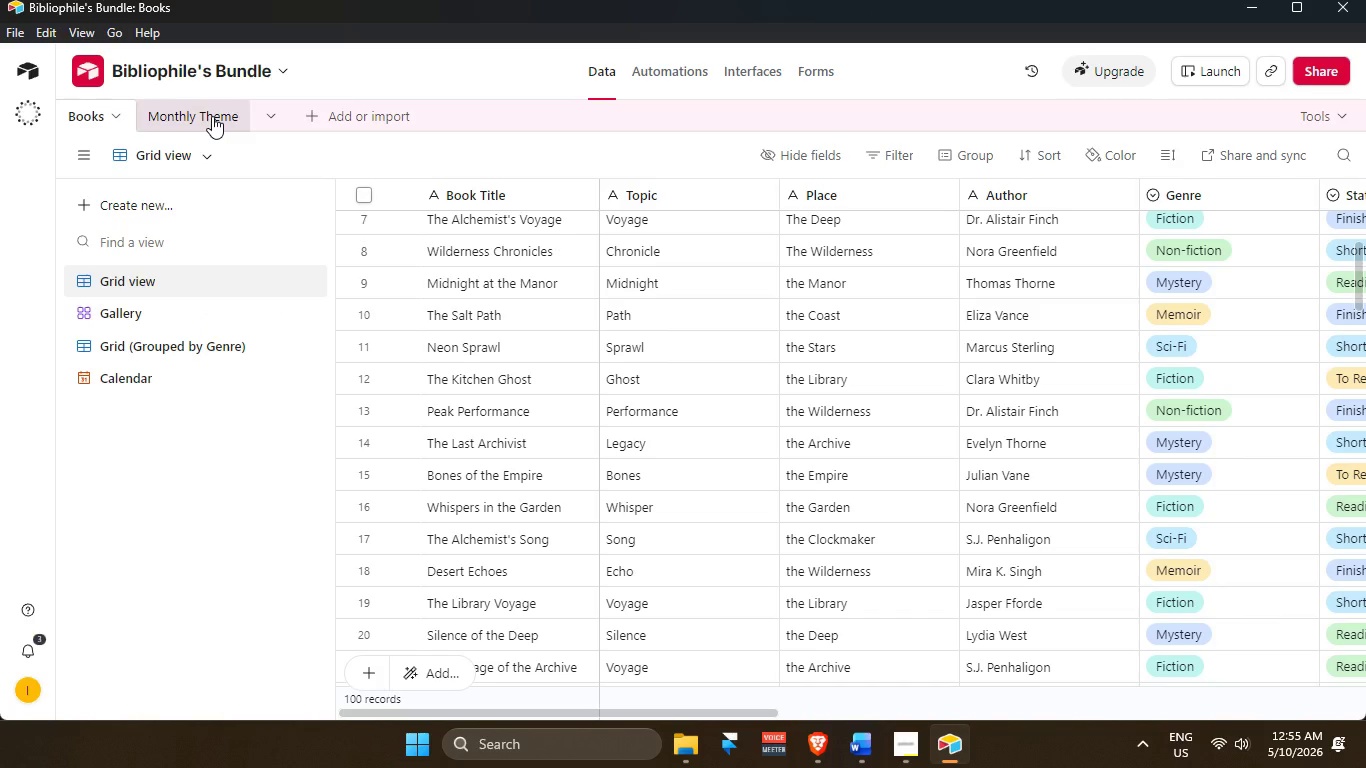 
left_click([209, 116])
 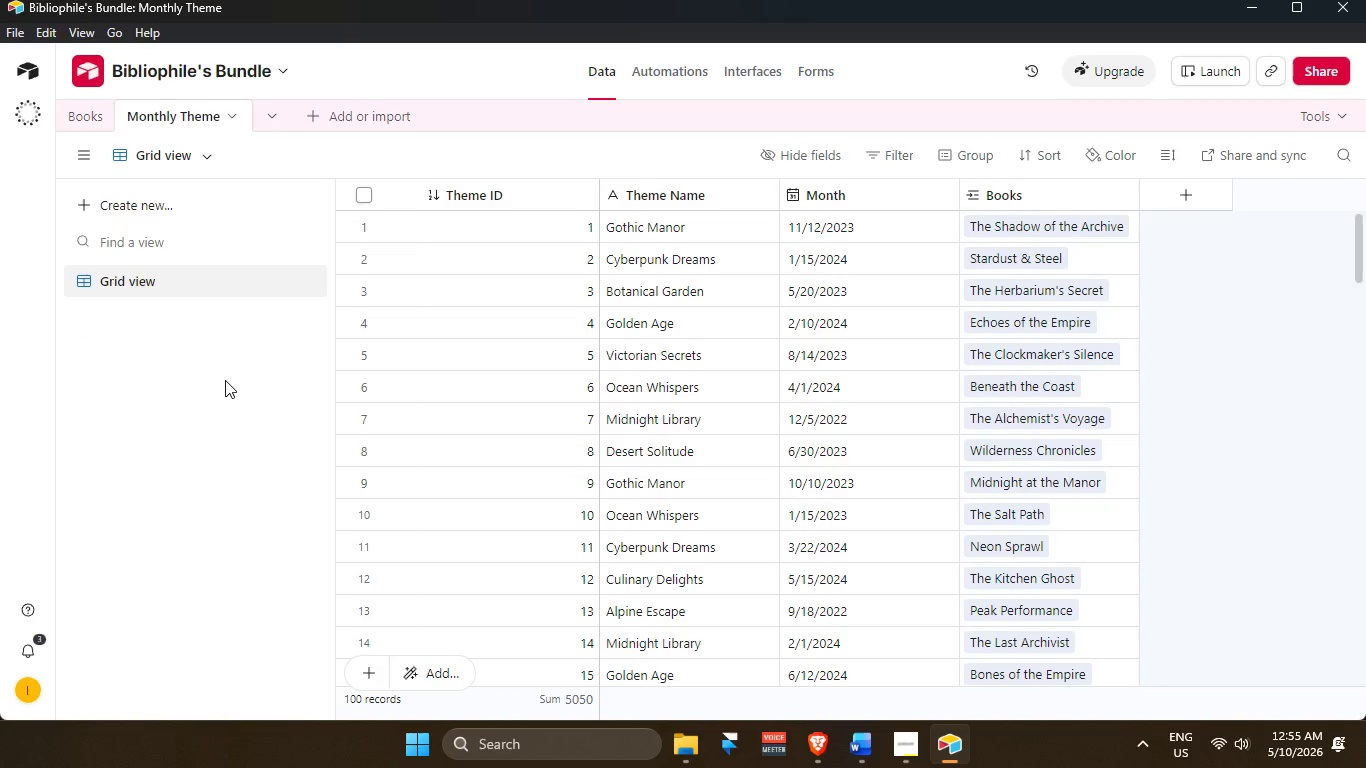 
left_click([227, 380])
 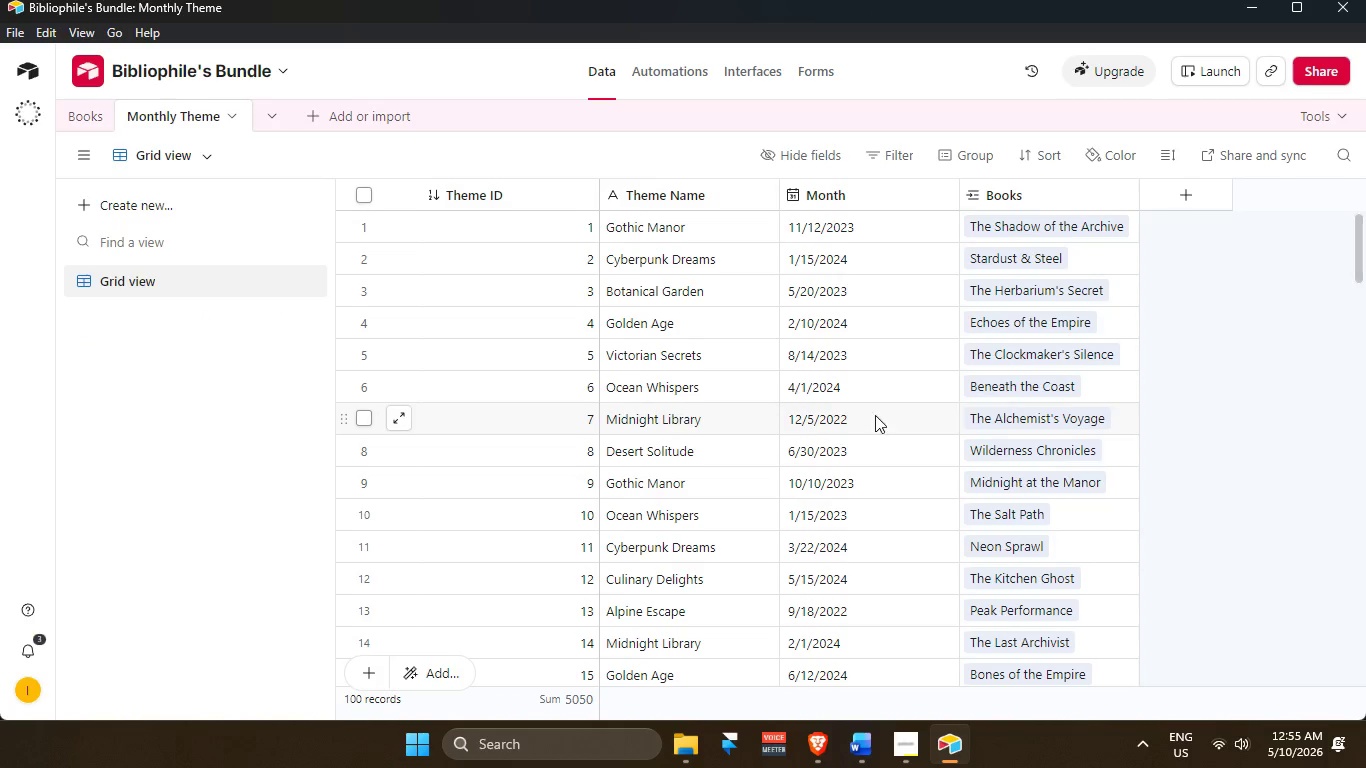 
scroll: coordinate [957, 416], scroll_direction: up, amount: 3.0
 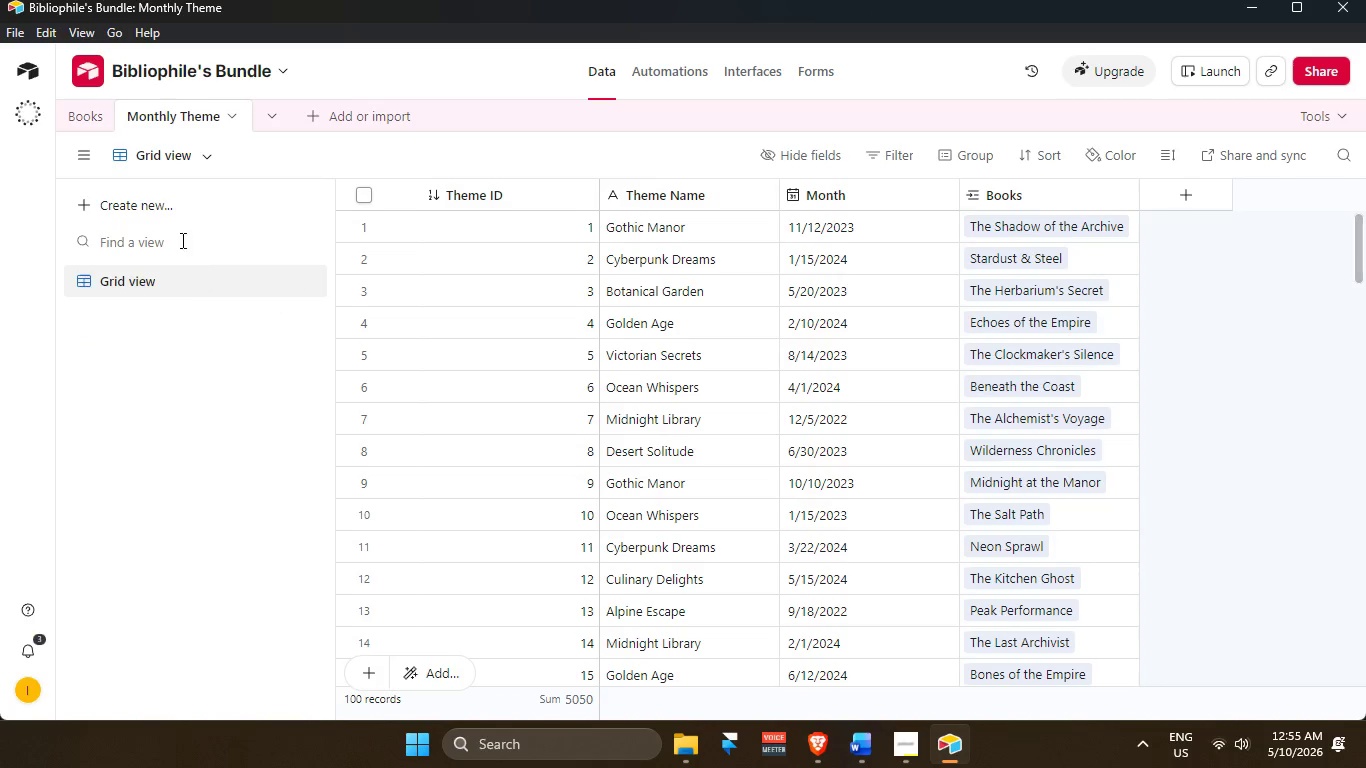 
mouse_move([215, 179])
 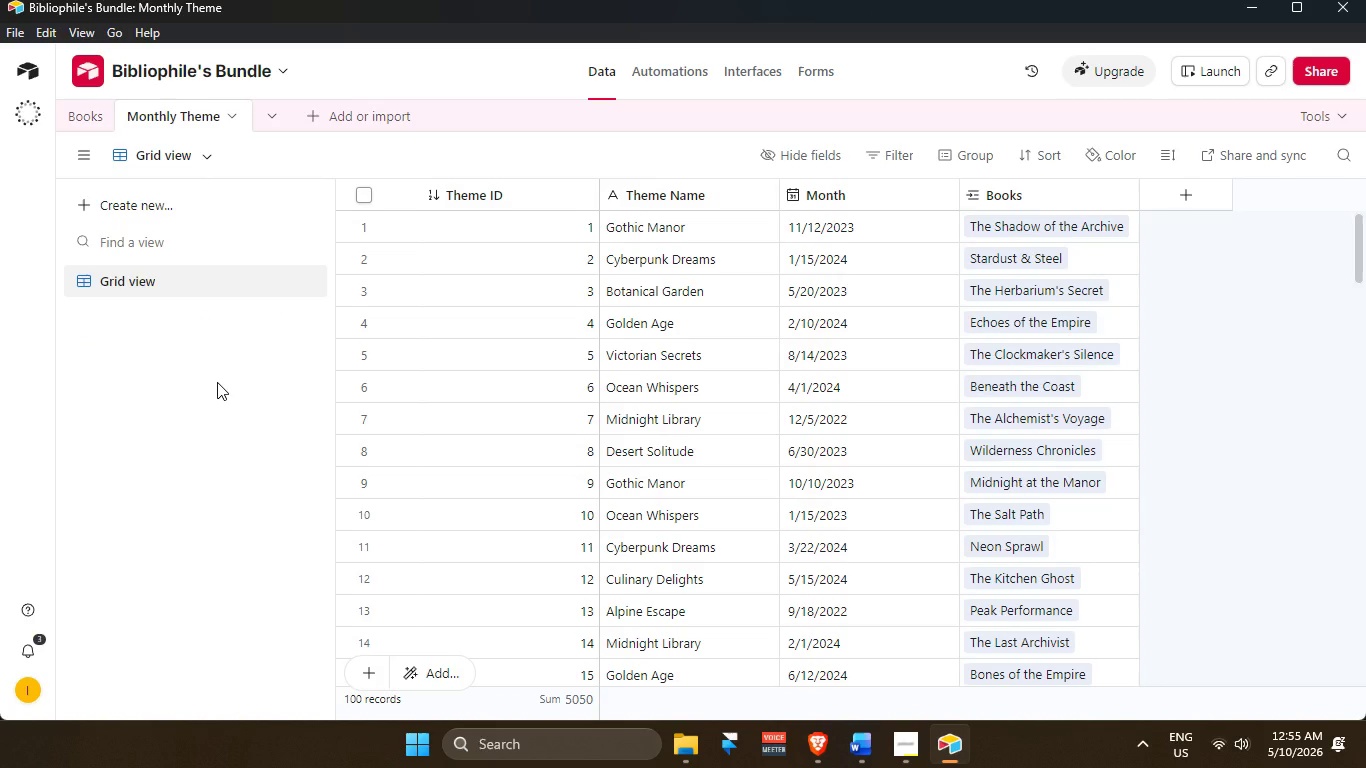 
left_click([217, 382])
 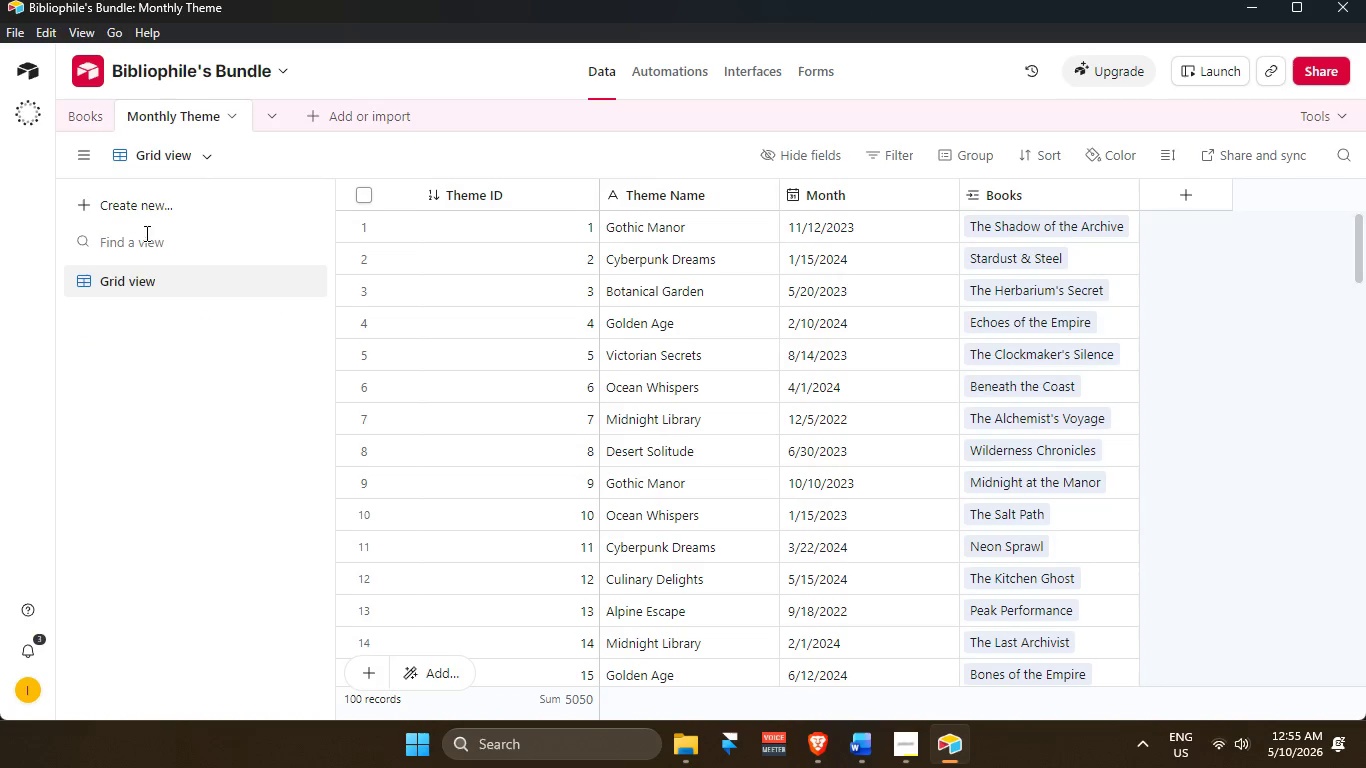 
left_click([89, 118])
 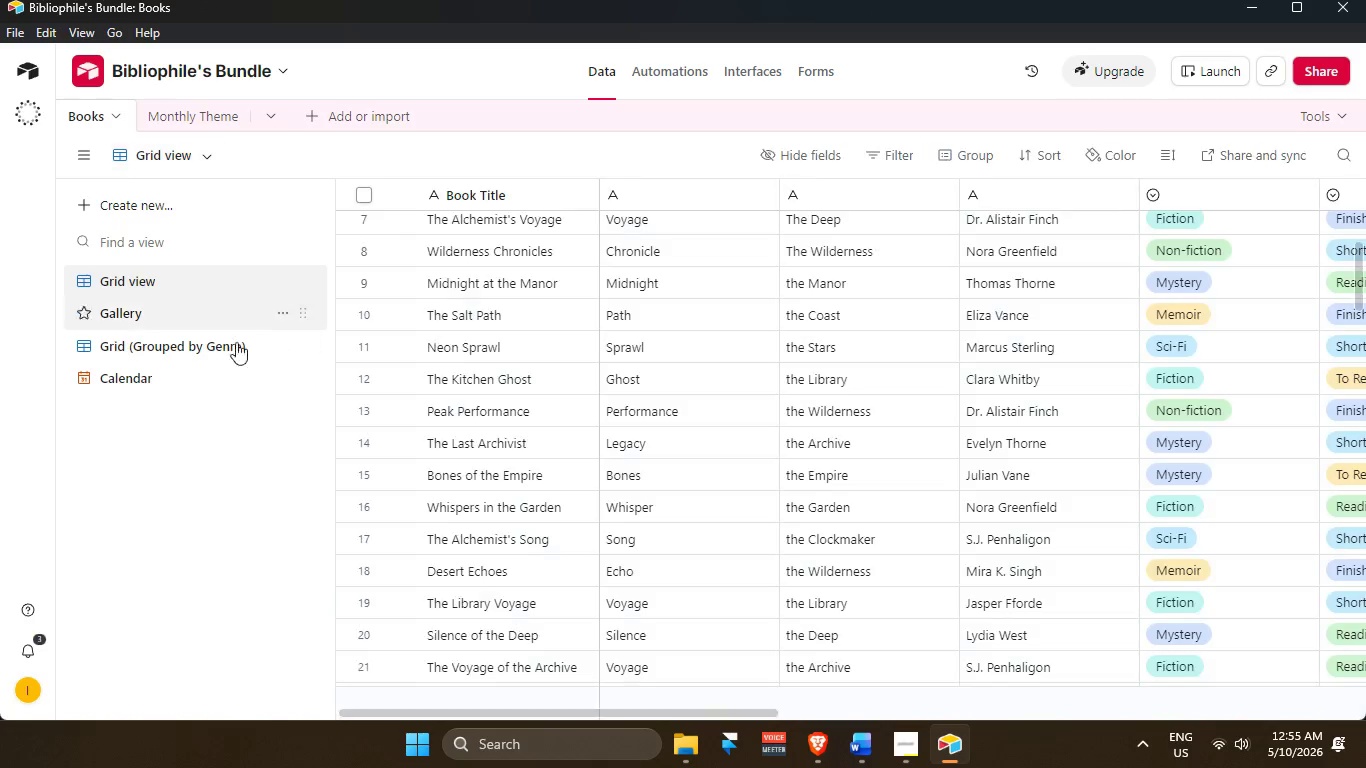 
scroll: coordinate [229, 352], scroll_direction: up, amount: 2.0
 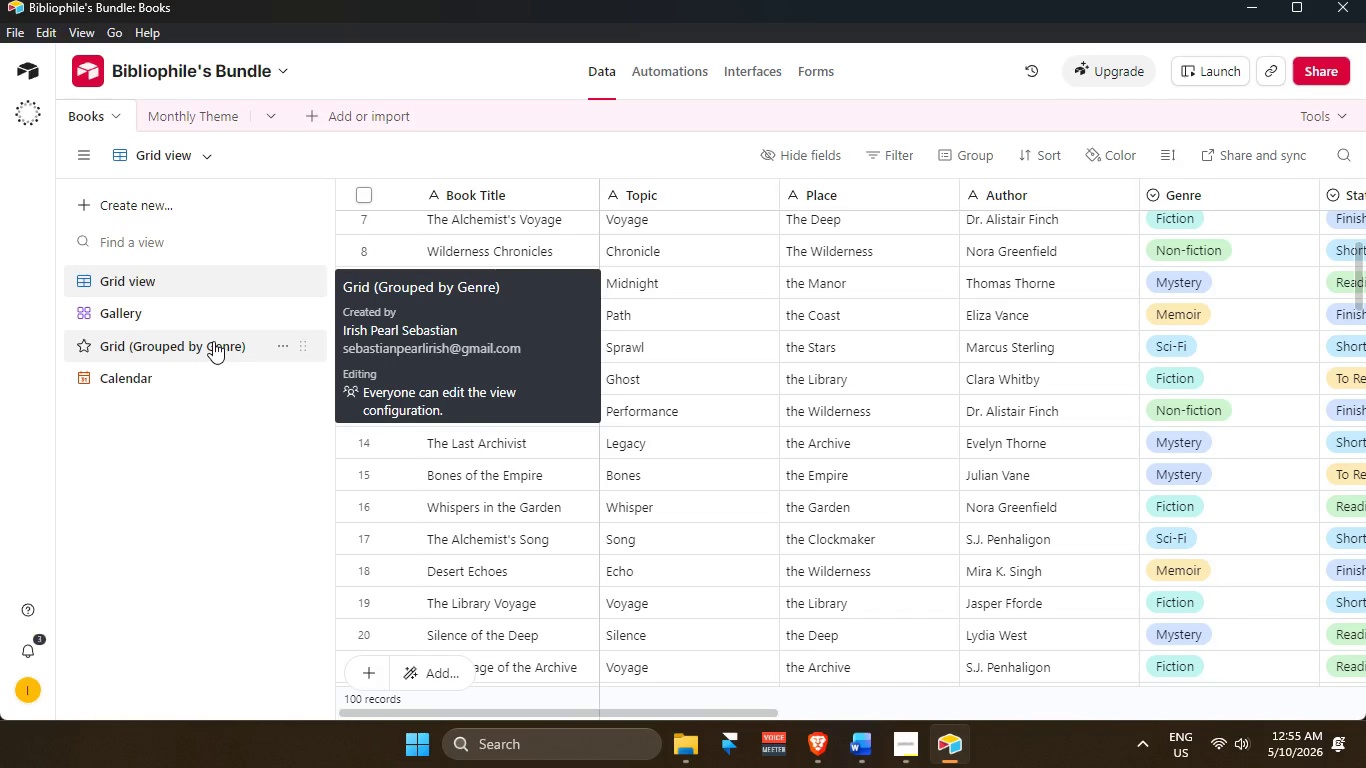 
key(Alt+Tab)
 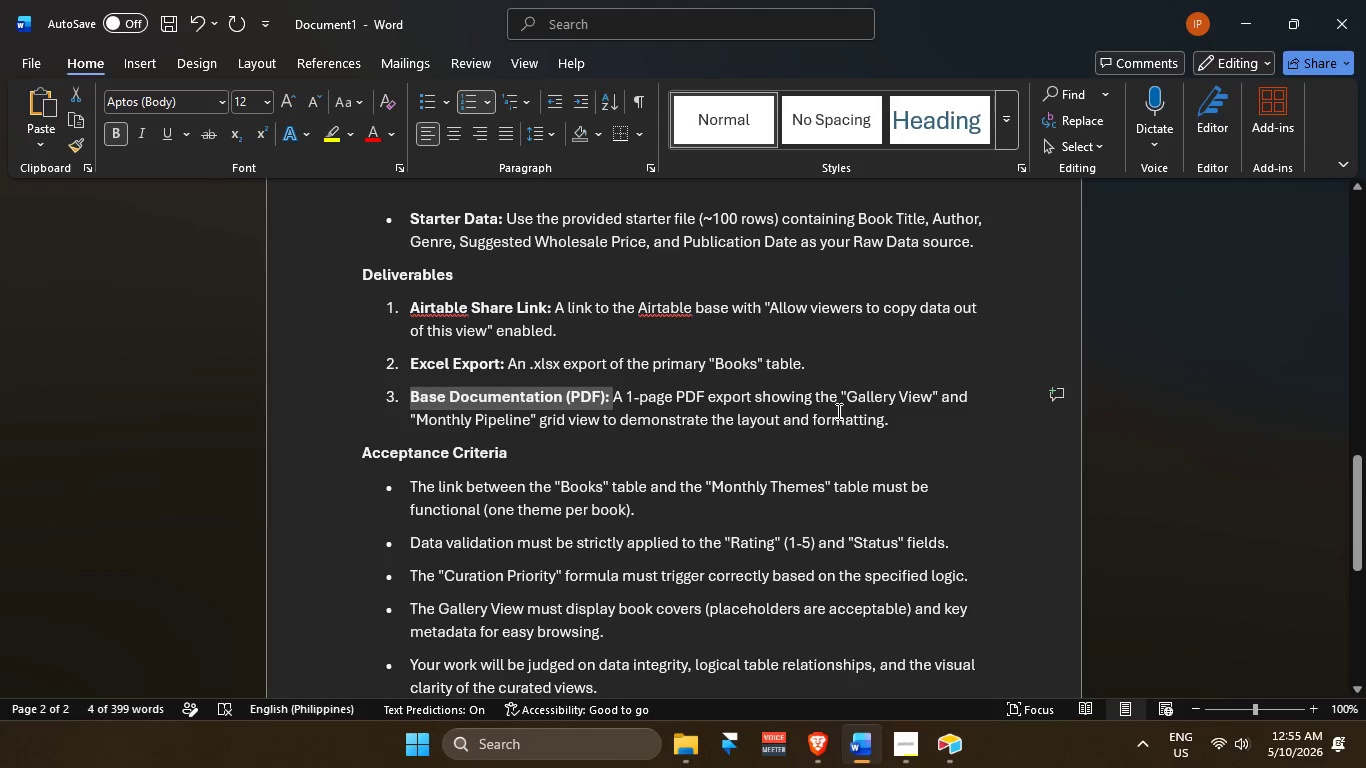 
wait(29.62)
 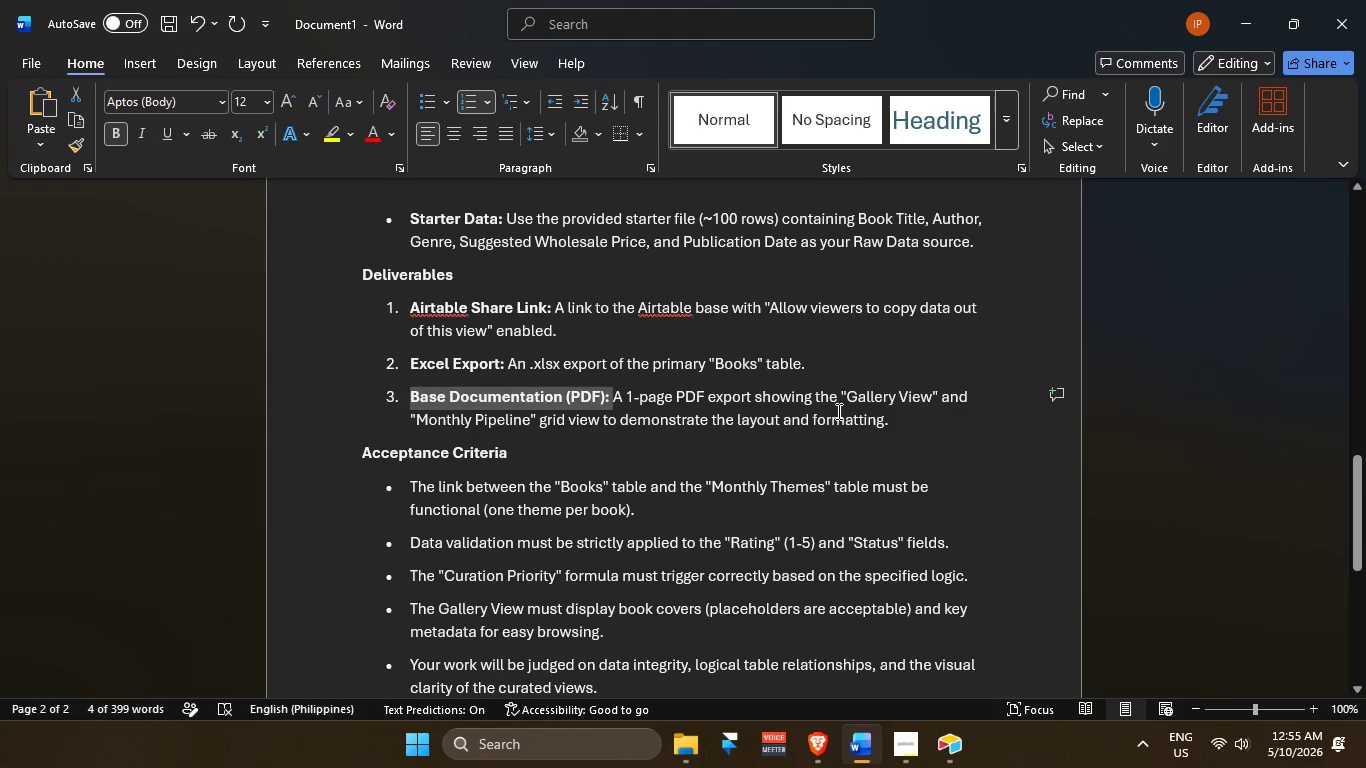 
key(Alt+AltLeft)
 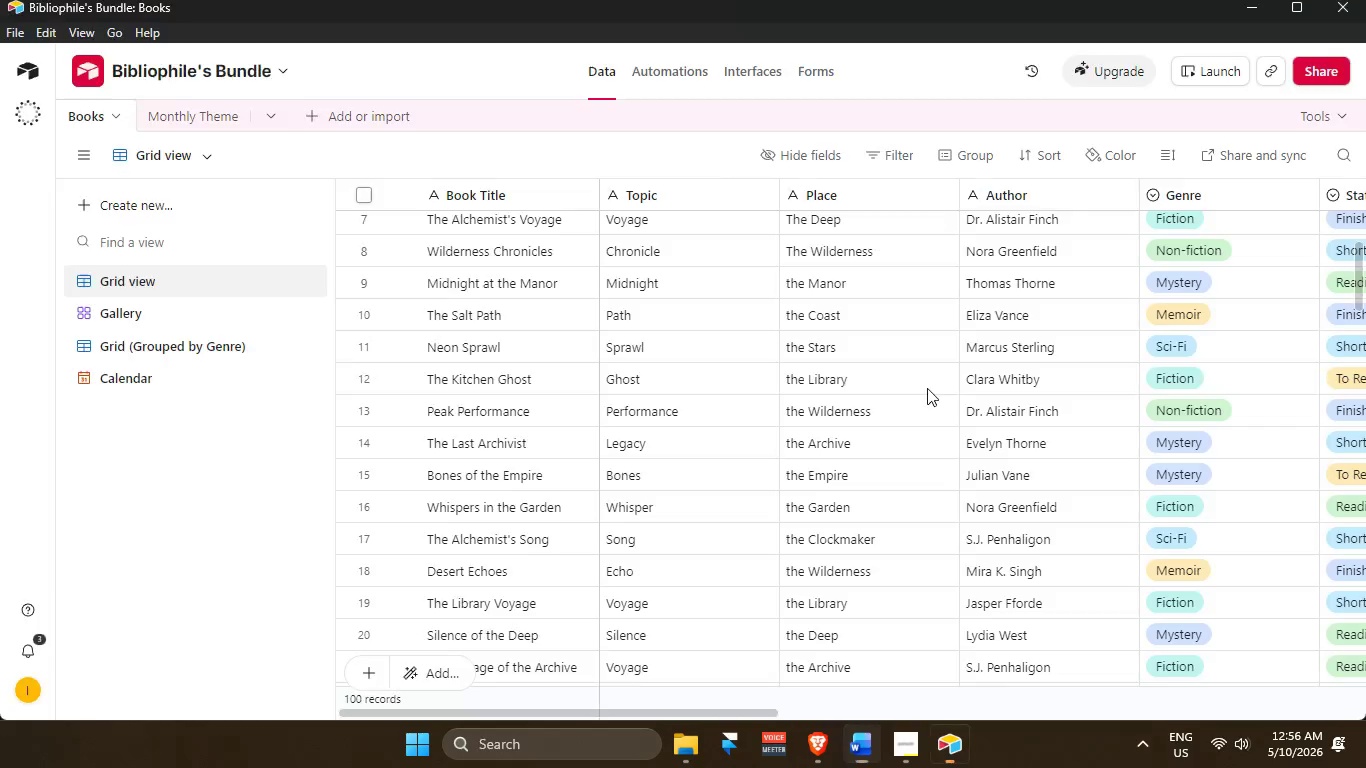 
key(Alt+Tab)
 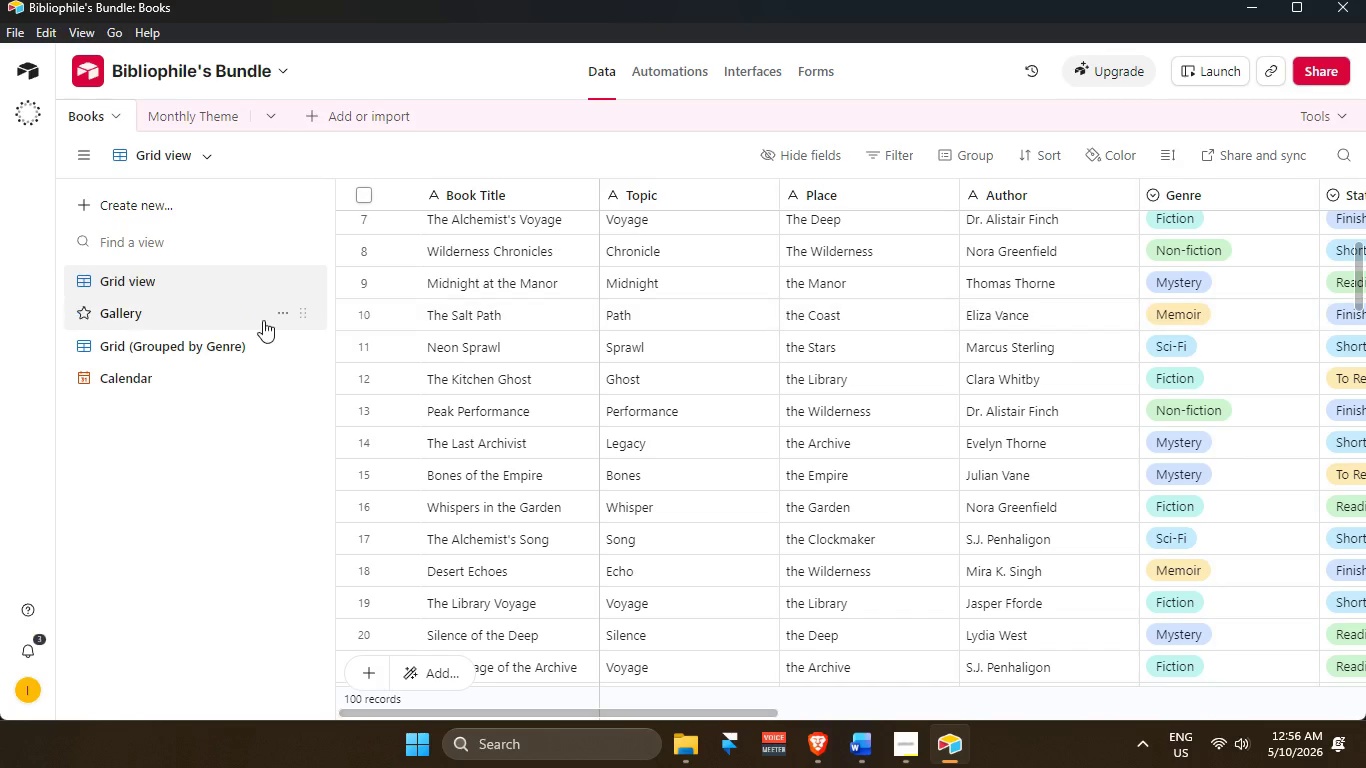 
mouse_move([157, 348])
 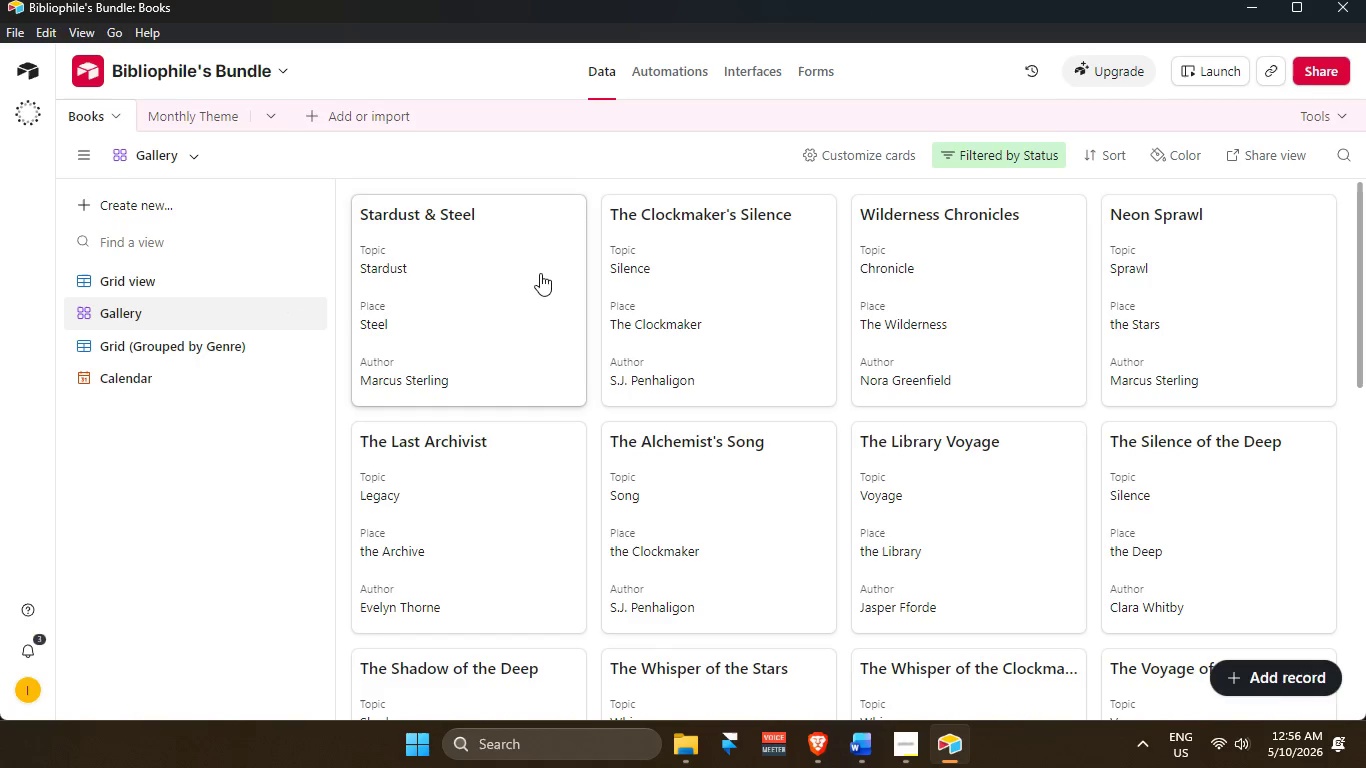 
scroll: coordinate [948, 654], scroll_direction: up, amount: 3.0
 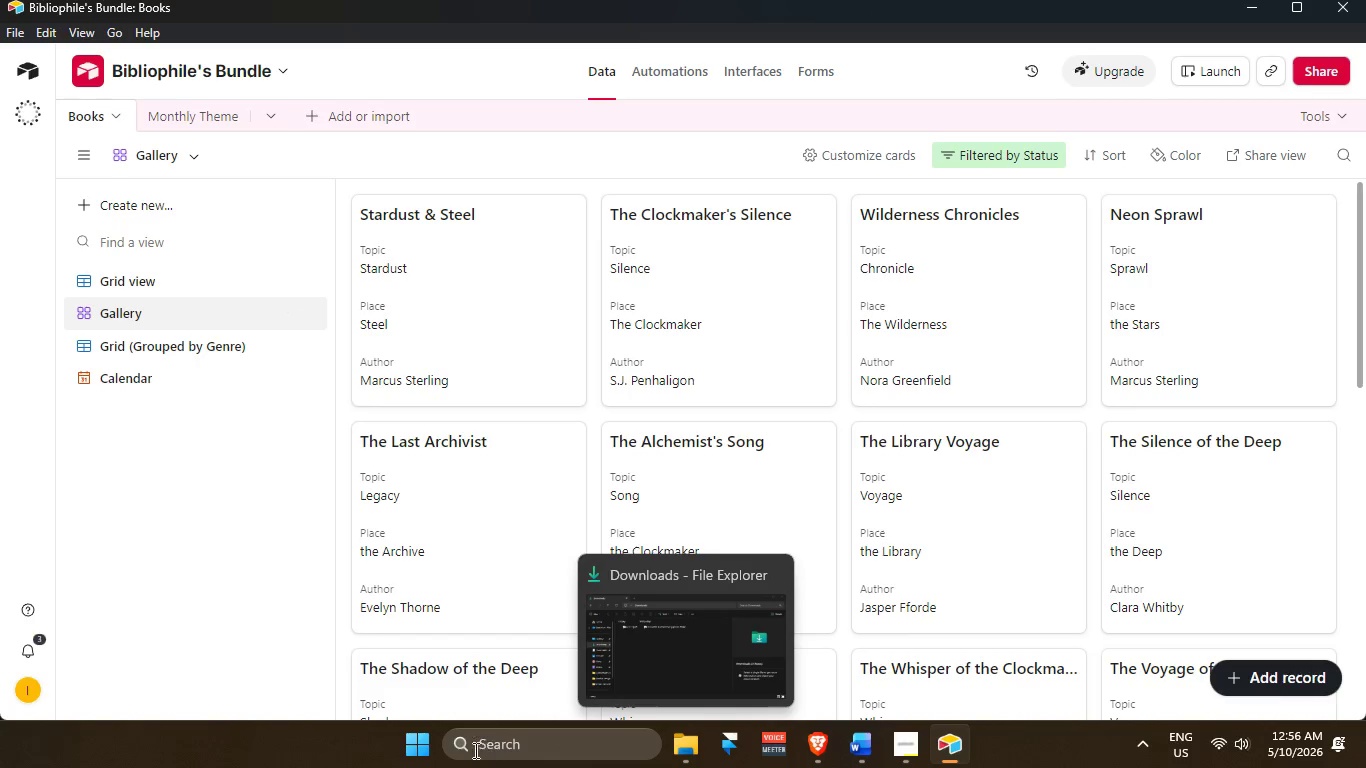 
left_click([423, 747])
 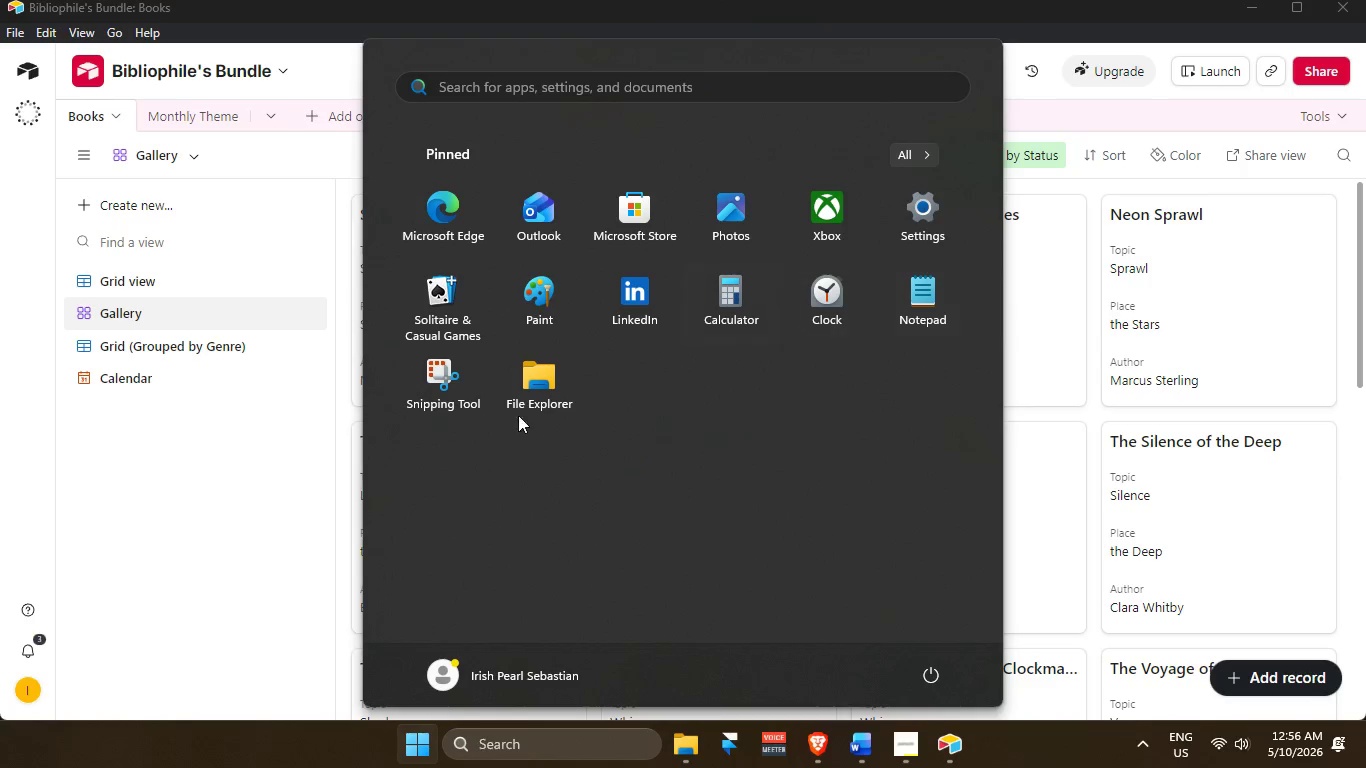 
left_click([443, 382])
 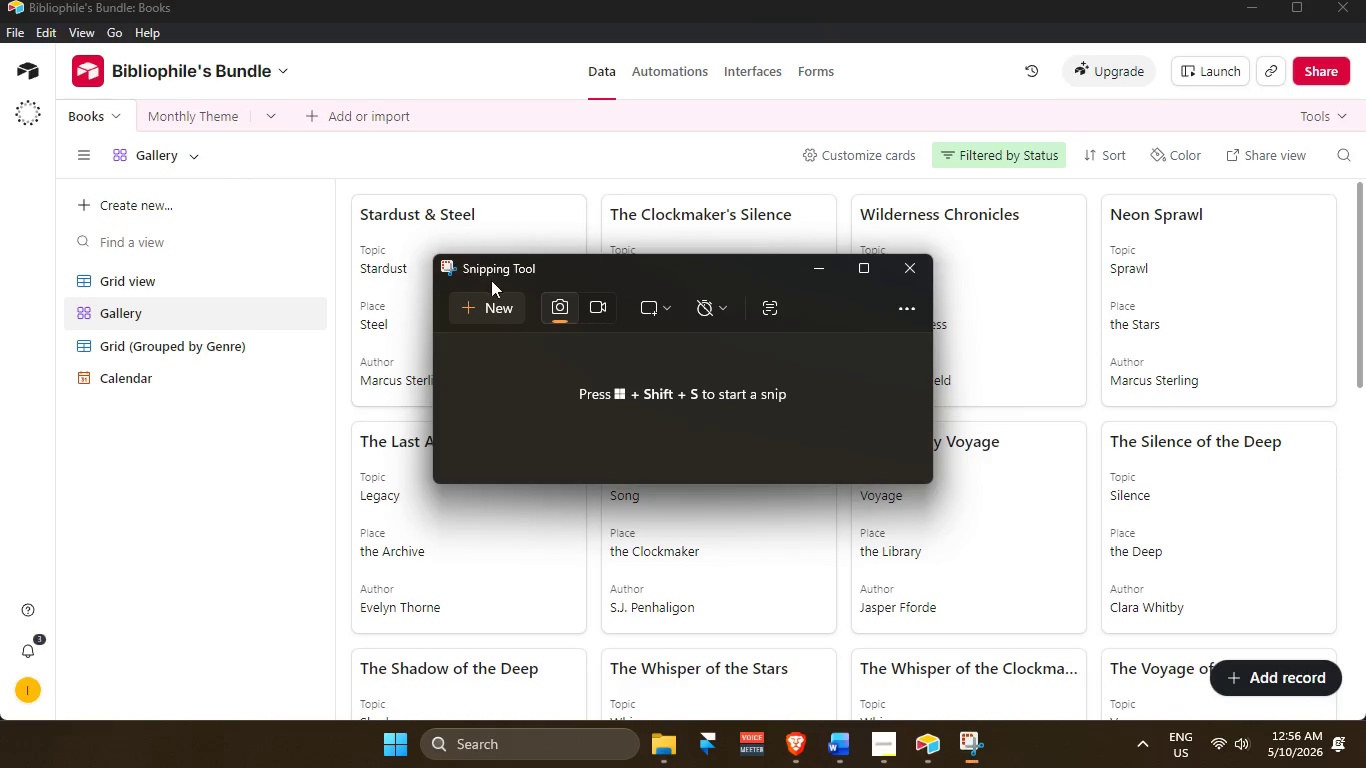 
left_click([487, 309])
 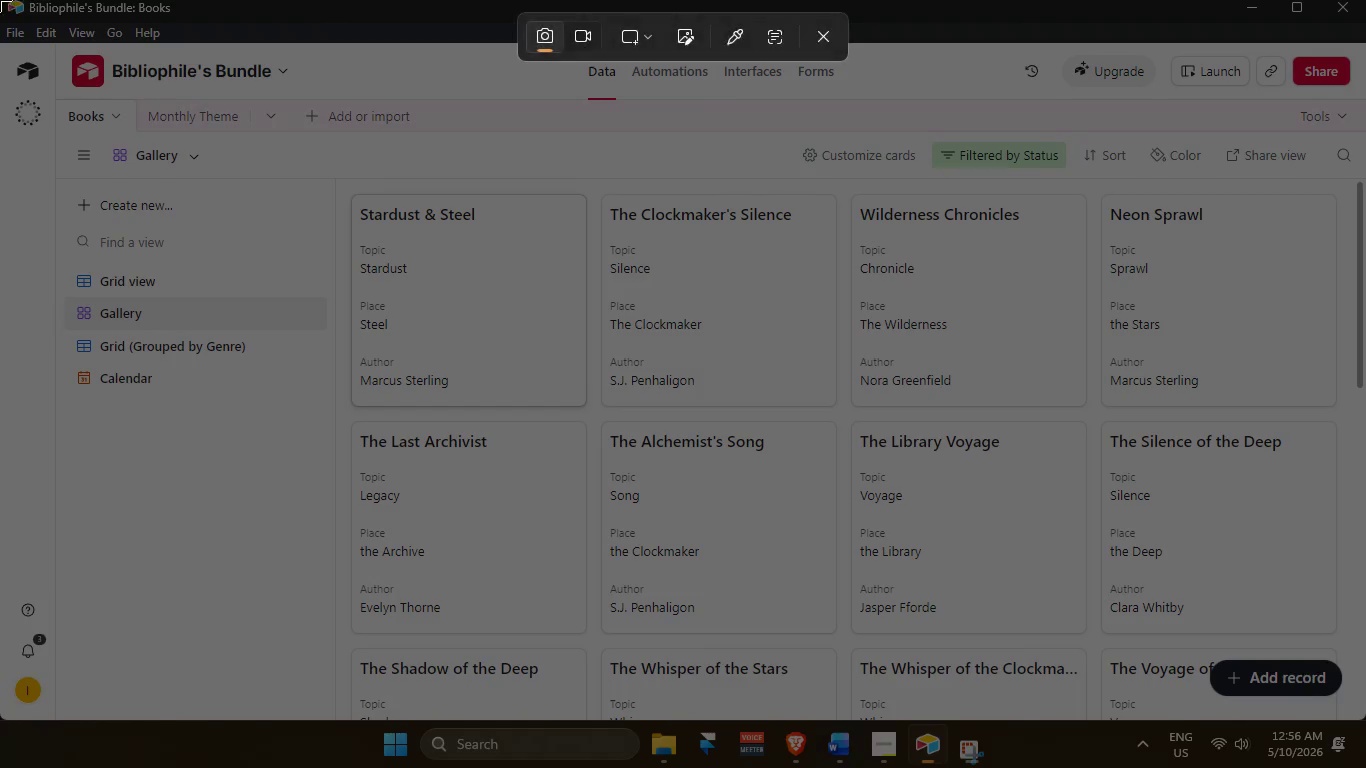 
left_click_drag(start_coordinate=[0, 0], to_coordinate=[1365, 720])
 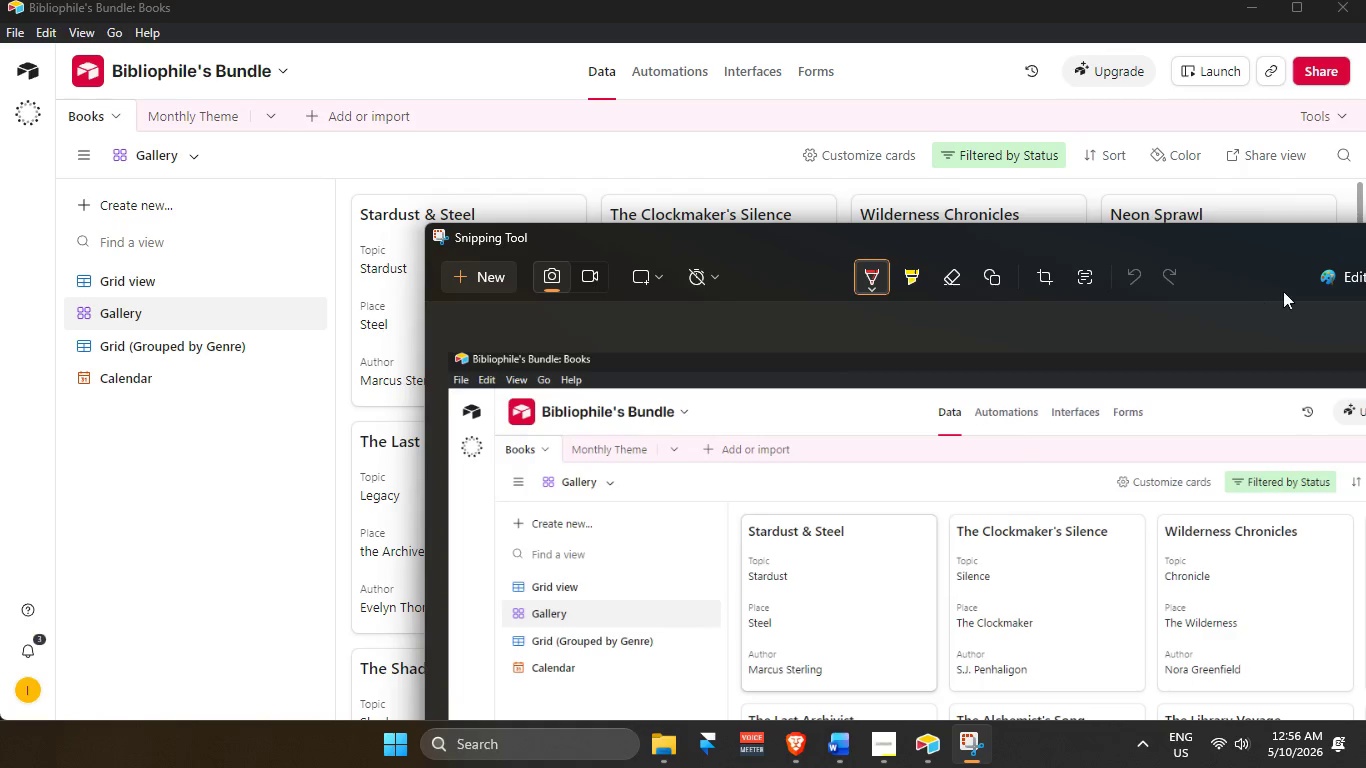 
left_click_drag(start_coordinate=[1247, 234], to_coordinate=[696, 153])
 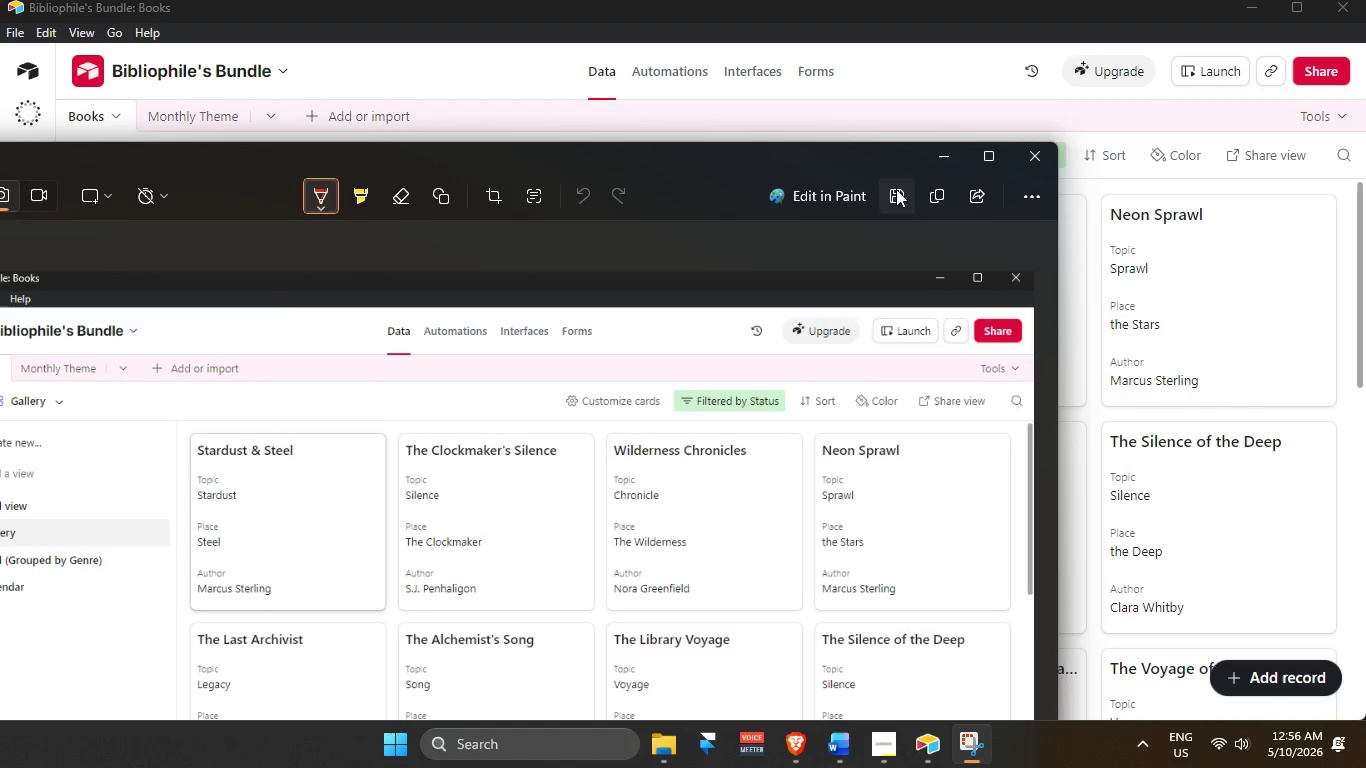 
left_click([896, 192])
 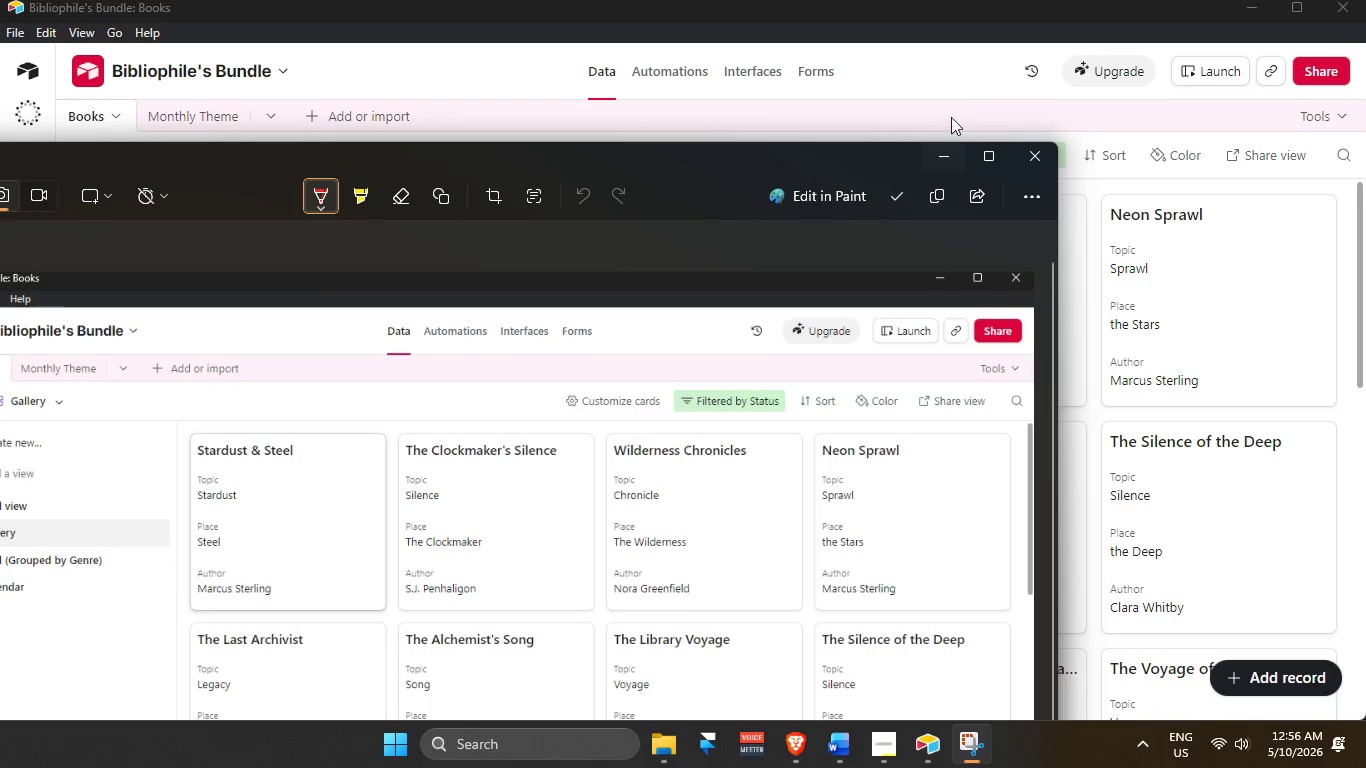 
left_click([957, 74])
 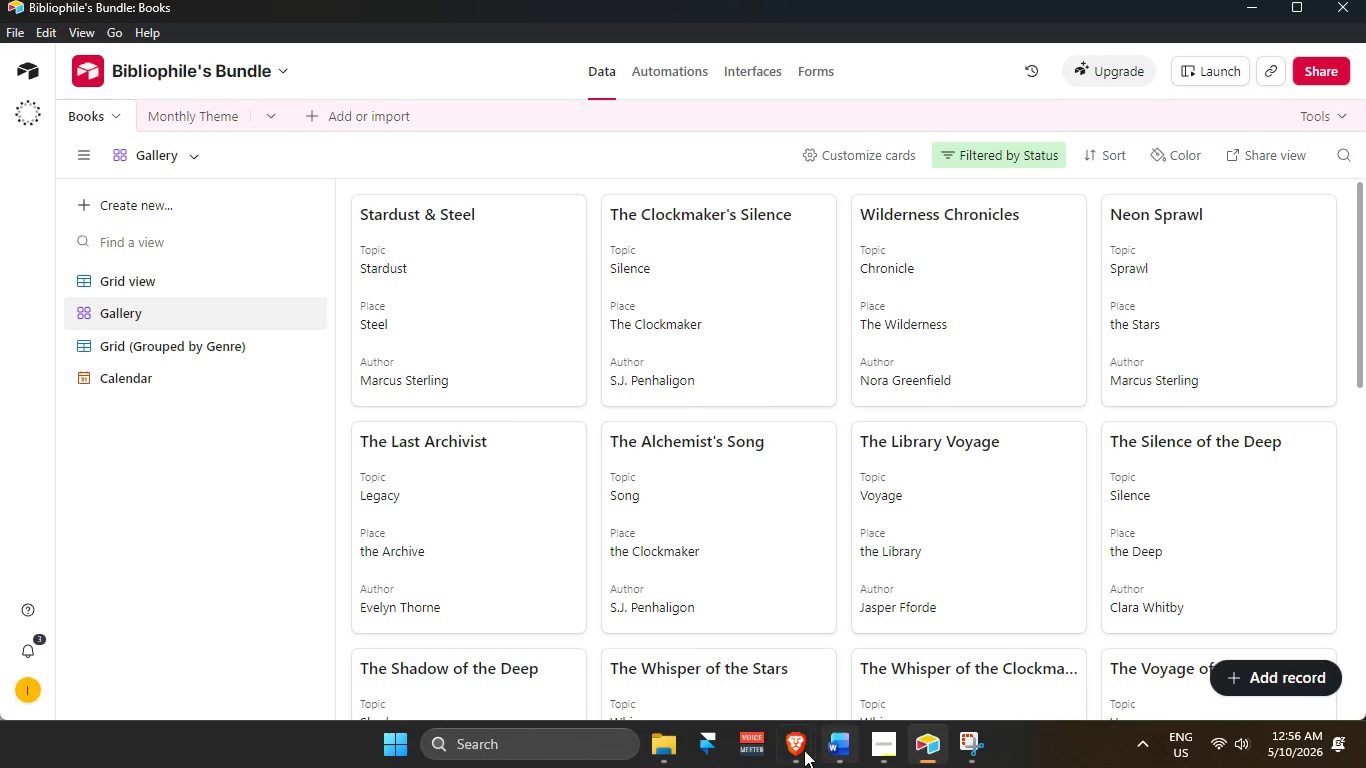 
left_click([794, 746])
 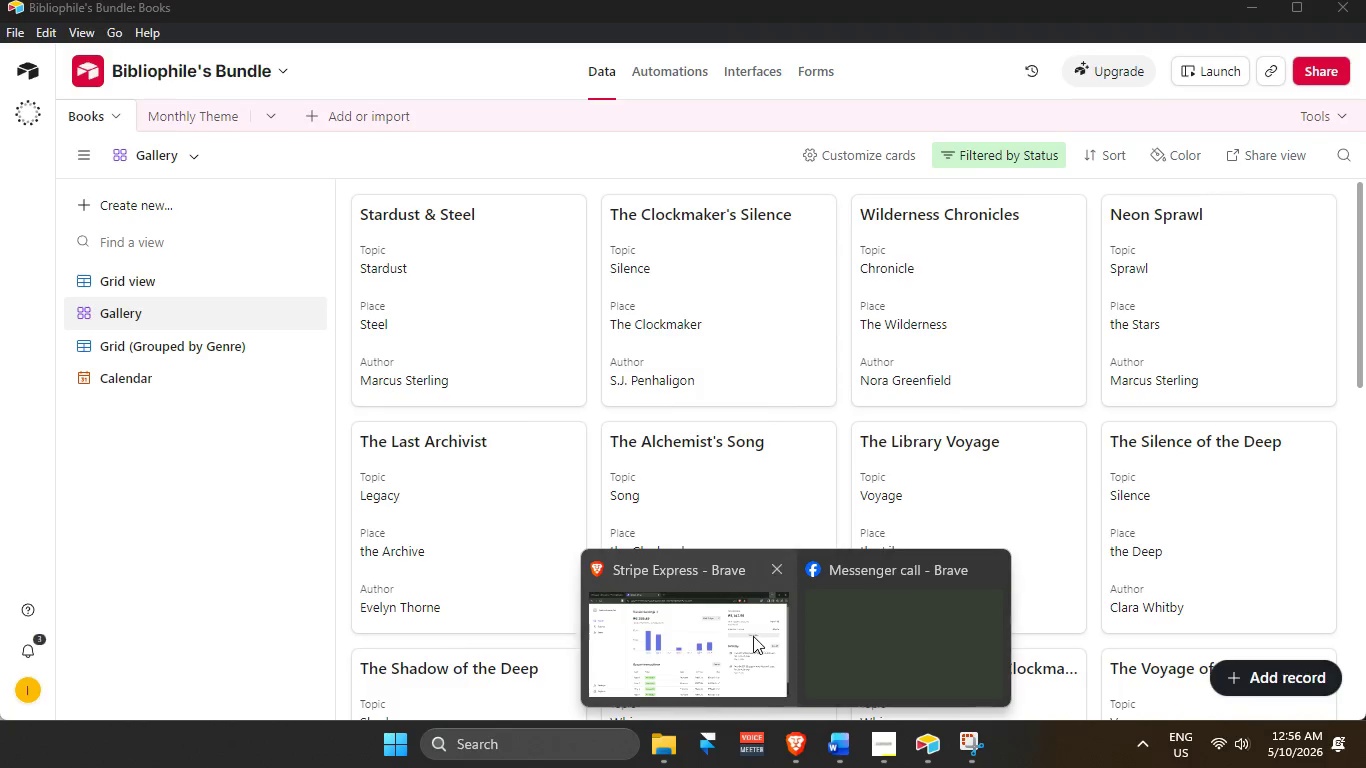 
left_click([752, 636])
 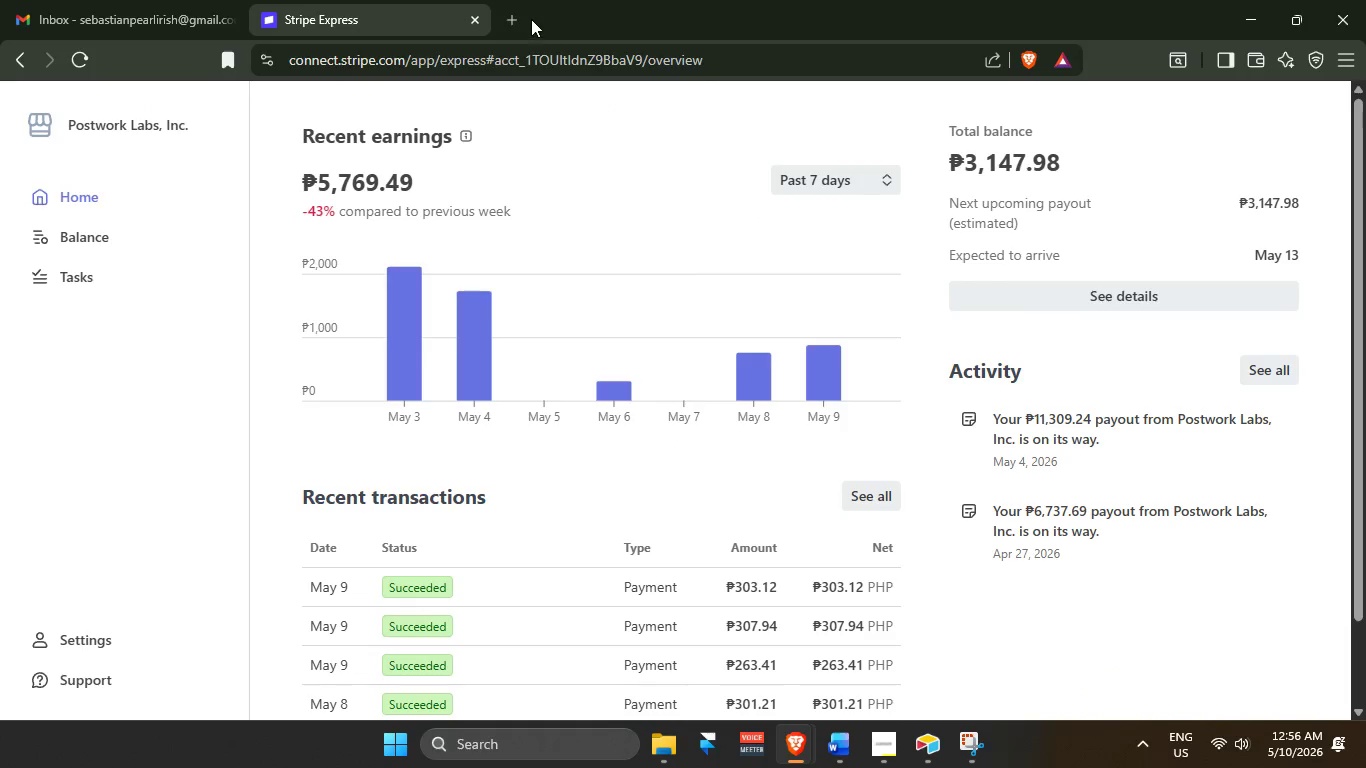 
left_click([517, 19])
 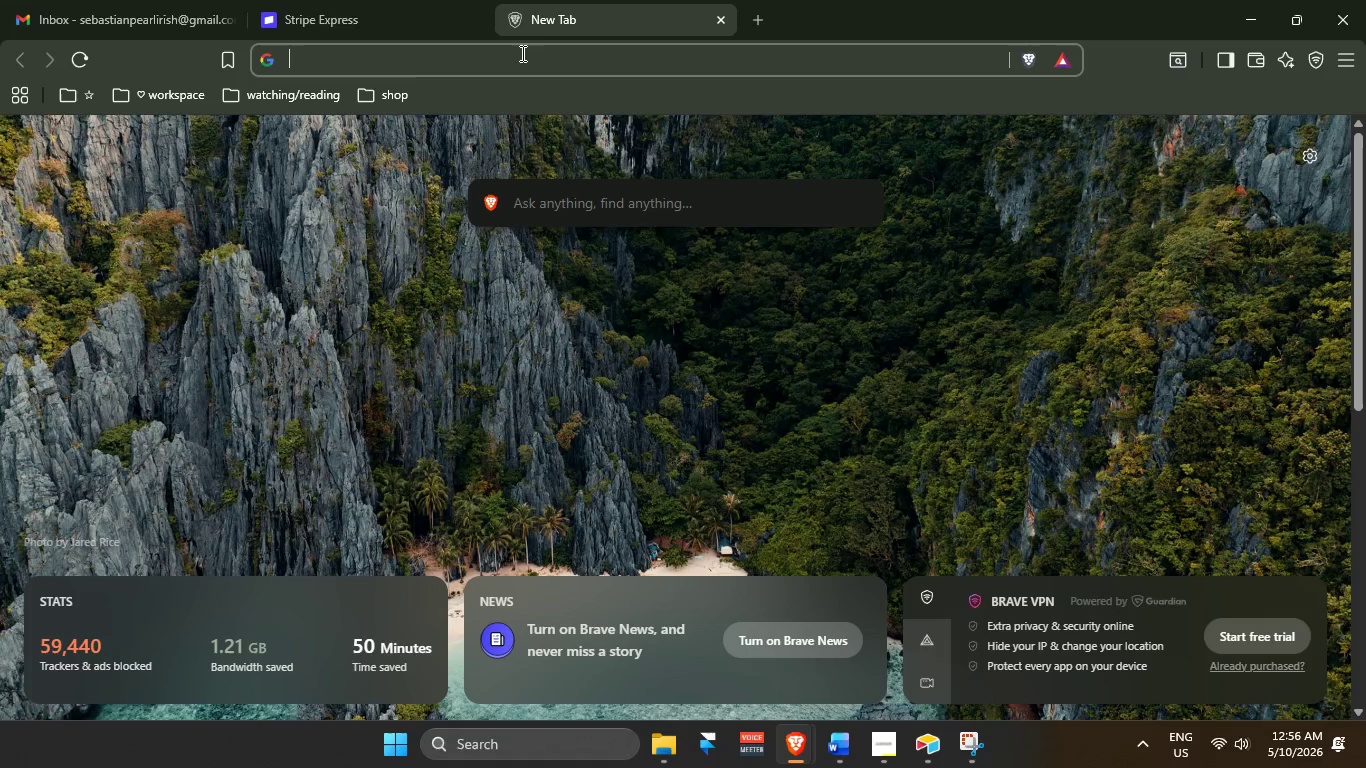 
type(what is  a)
key(Backspace)
key(Backspace)
type(a monthly pipeline)
 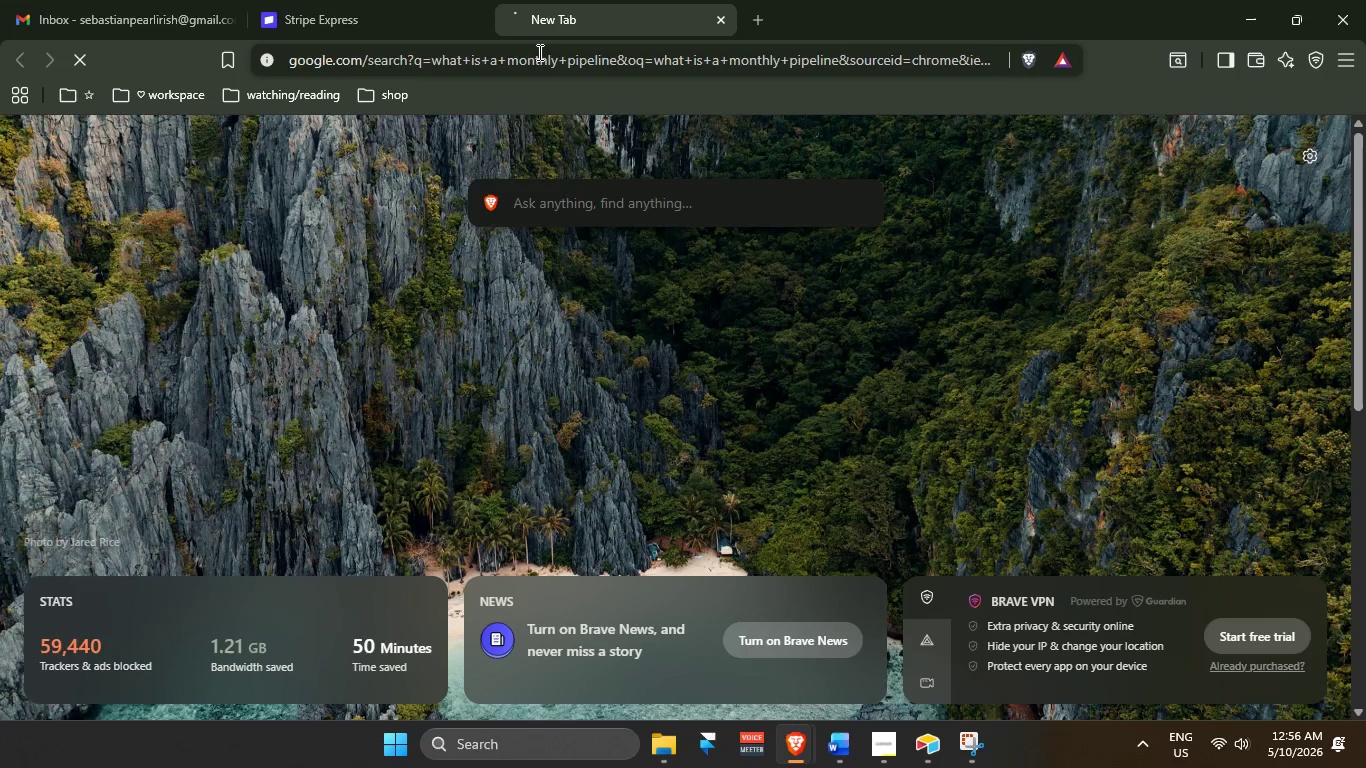 
key(Enter)
 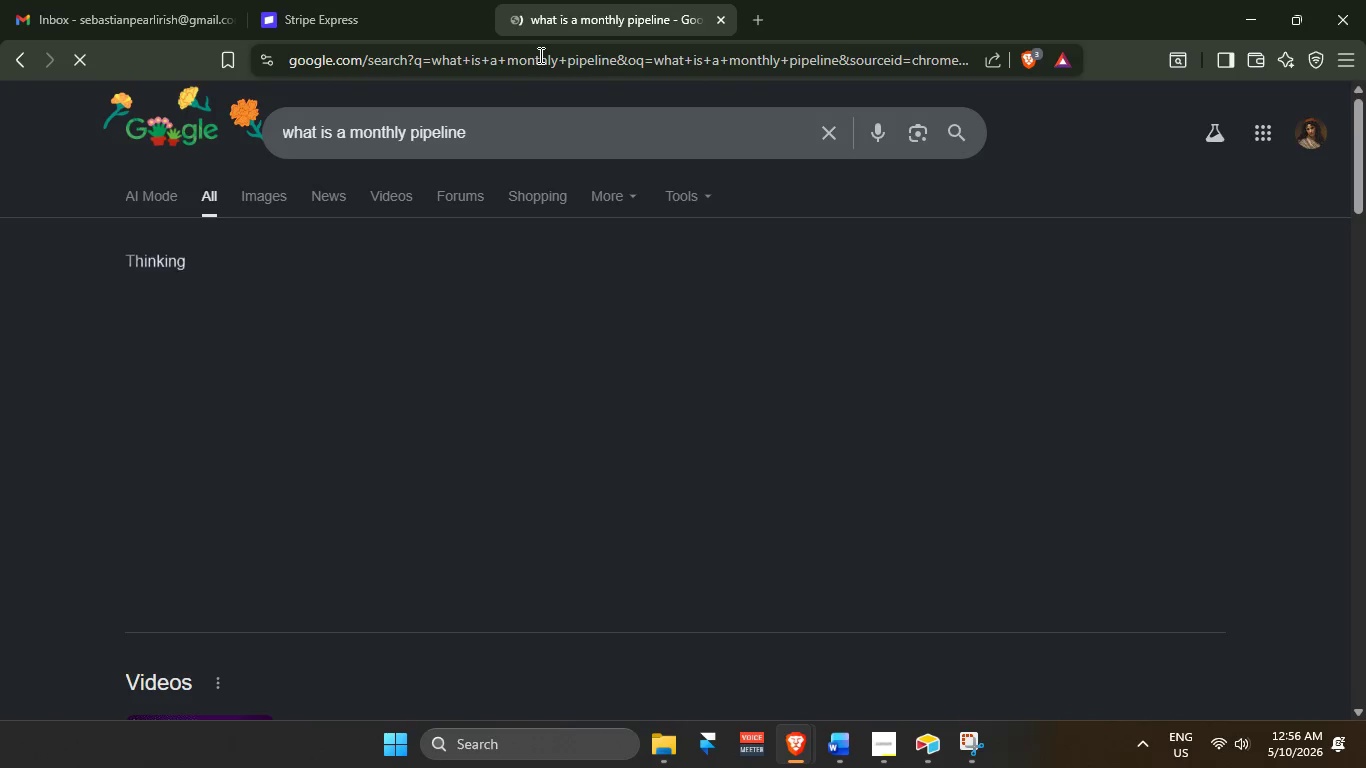 
scroll: coordinate [559, 413], scroll_direction: down, amount: 2.0
 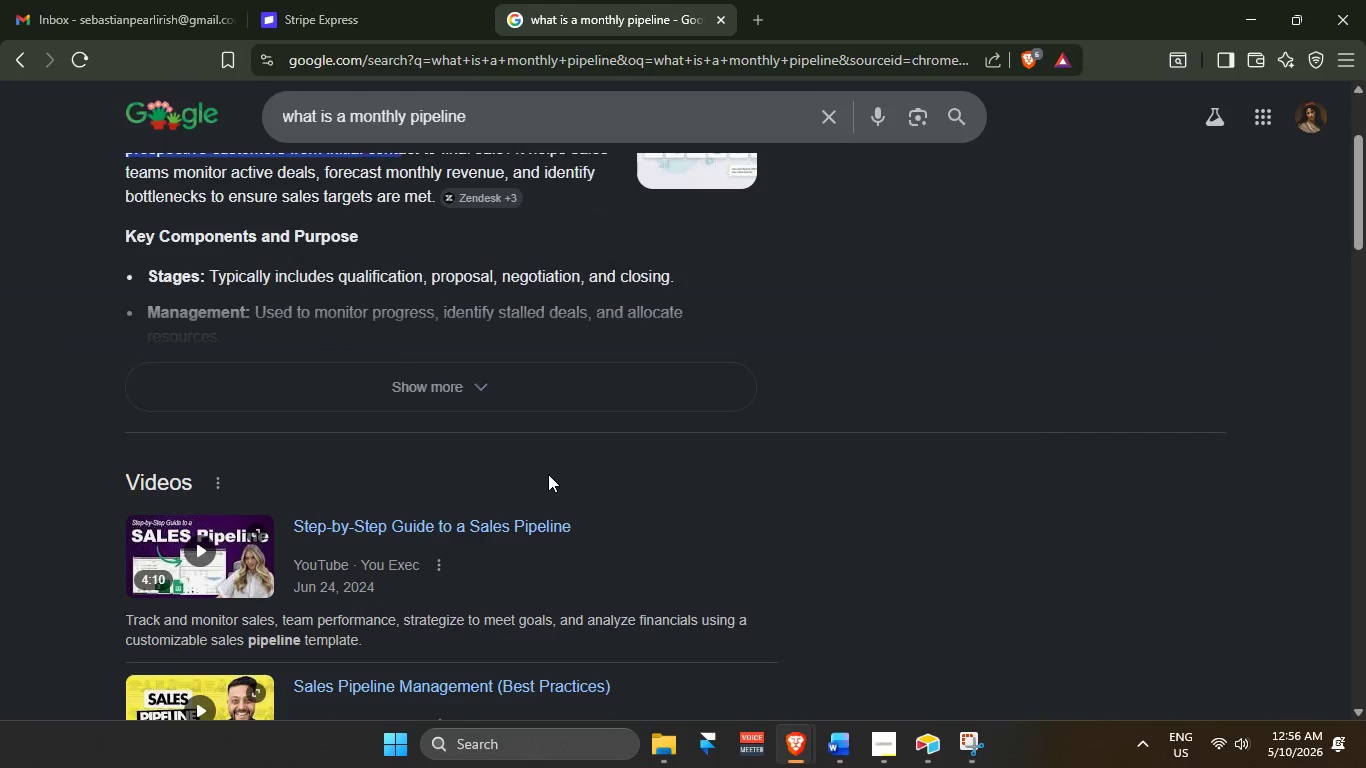 
scroll: coordinate [548, 475], scroll_direction: up, amount: 2.0
 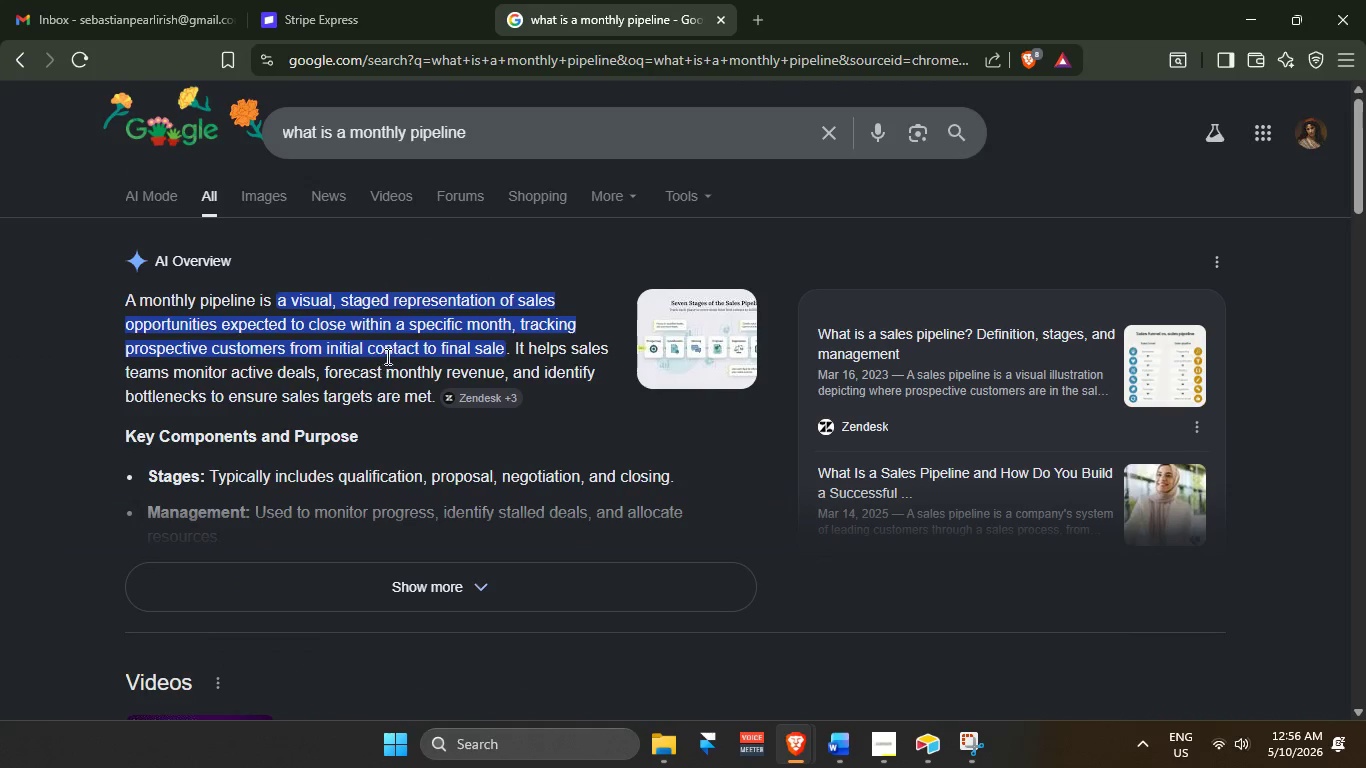 
wait(10.87)
 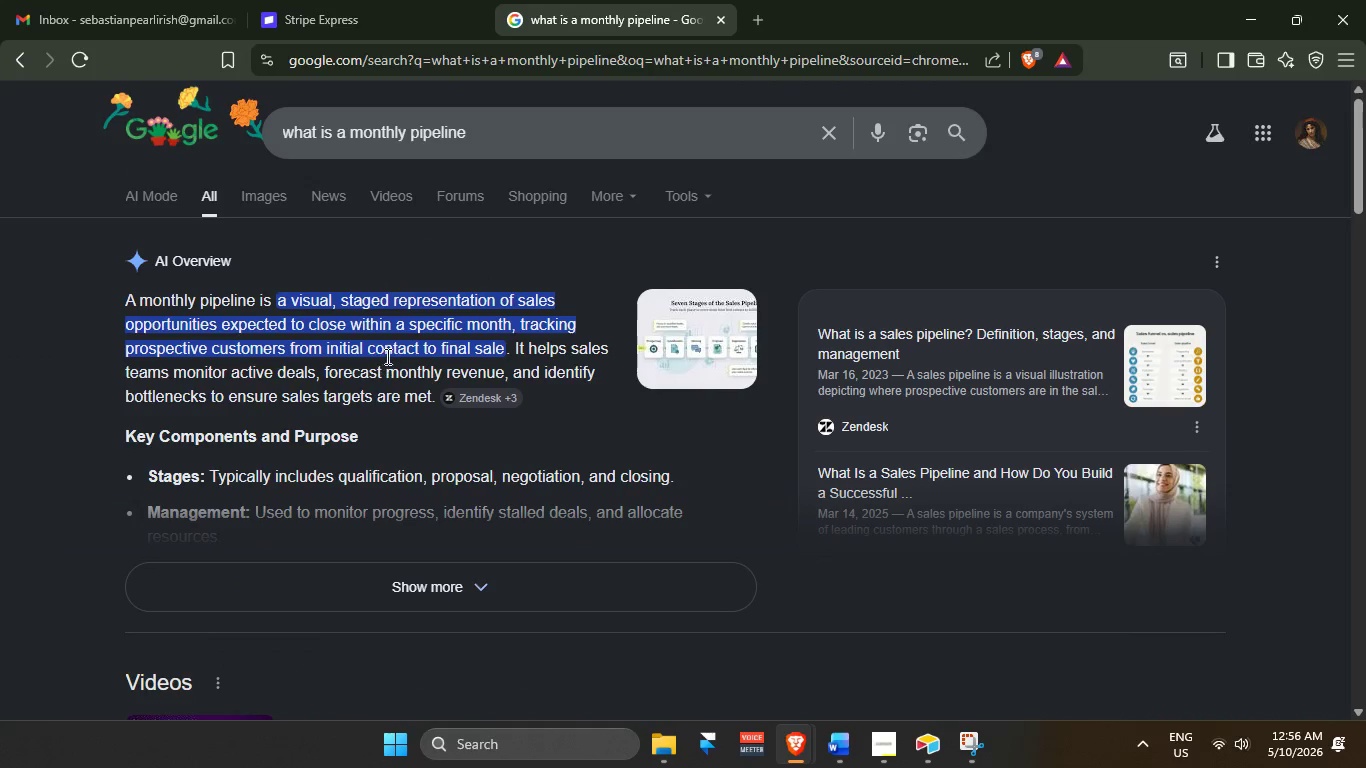 
left_click([934, 747])
 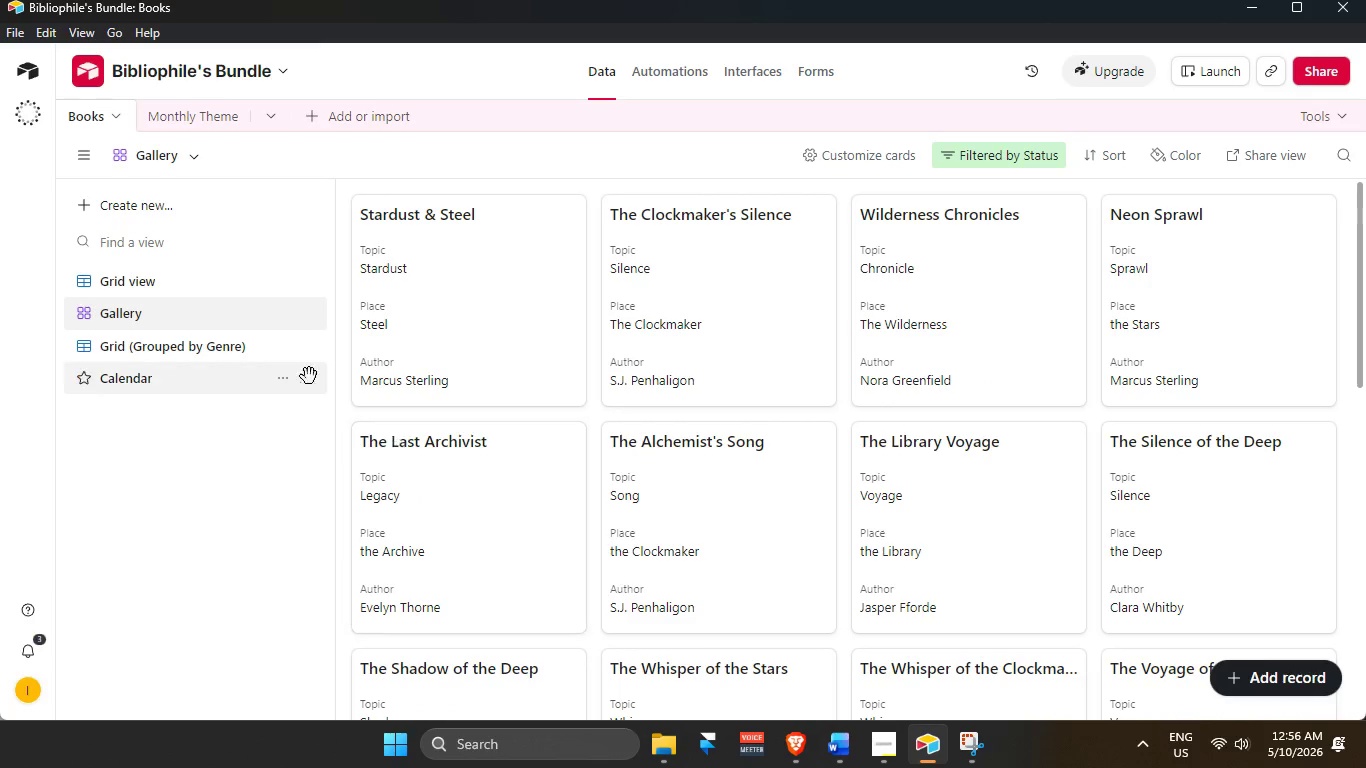 
left_click([238, 347])
 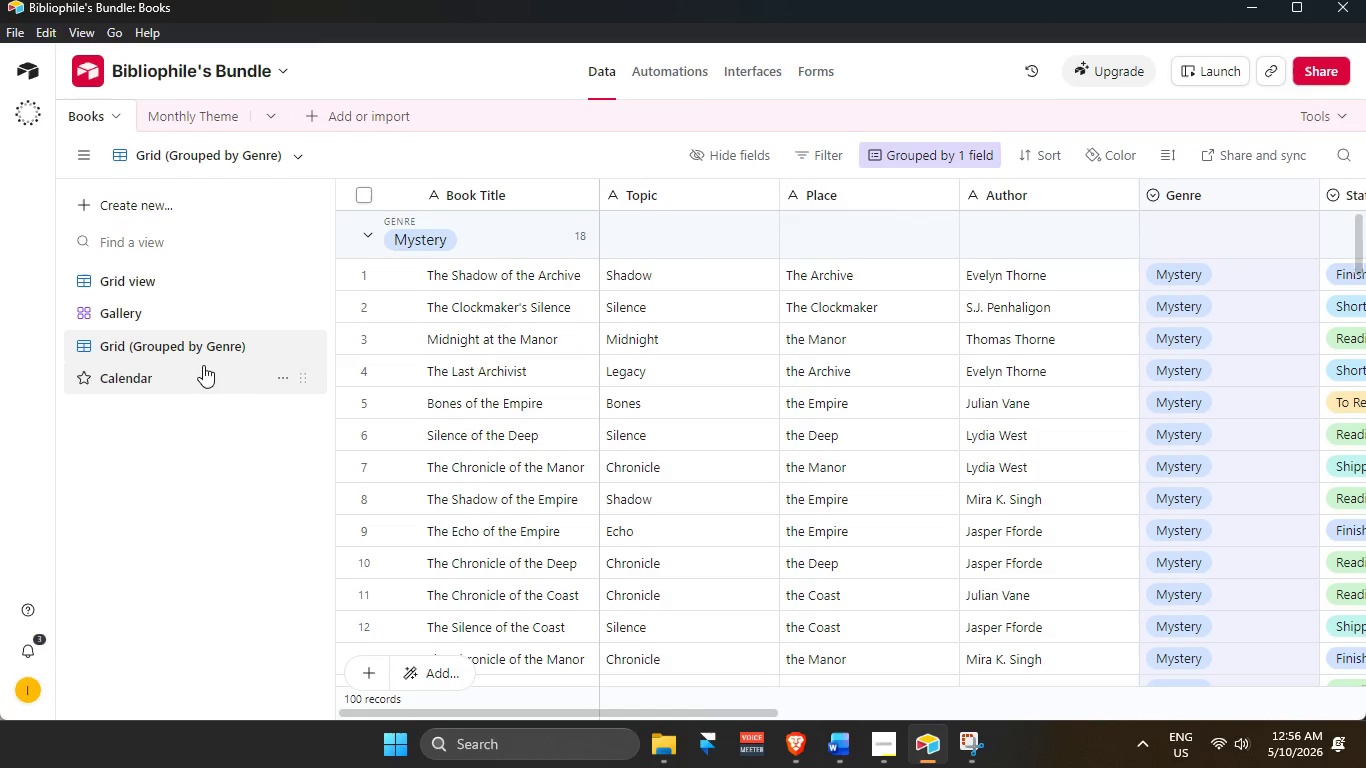 
left_click([202, 368])
 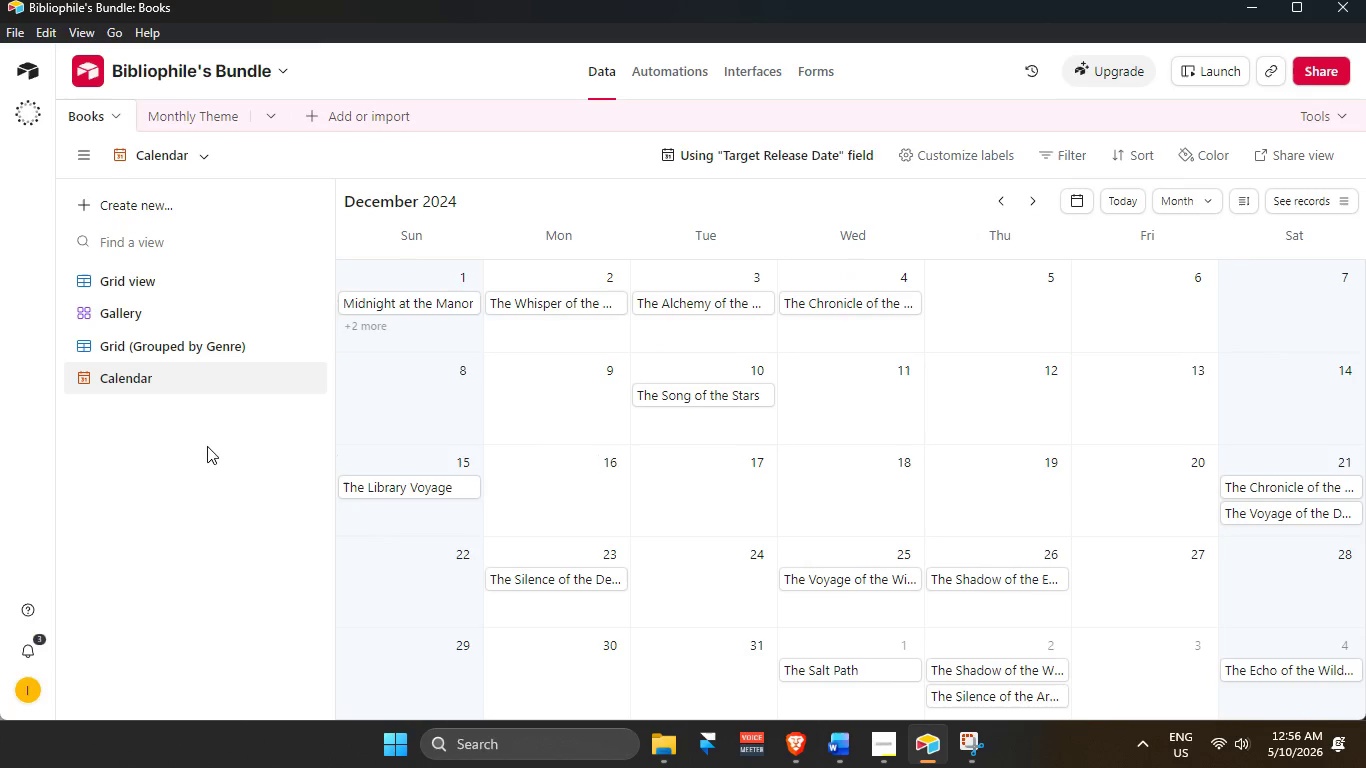 
left_click([205, 477])
 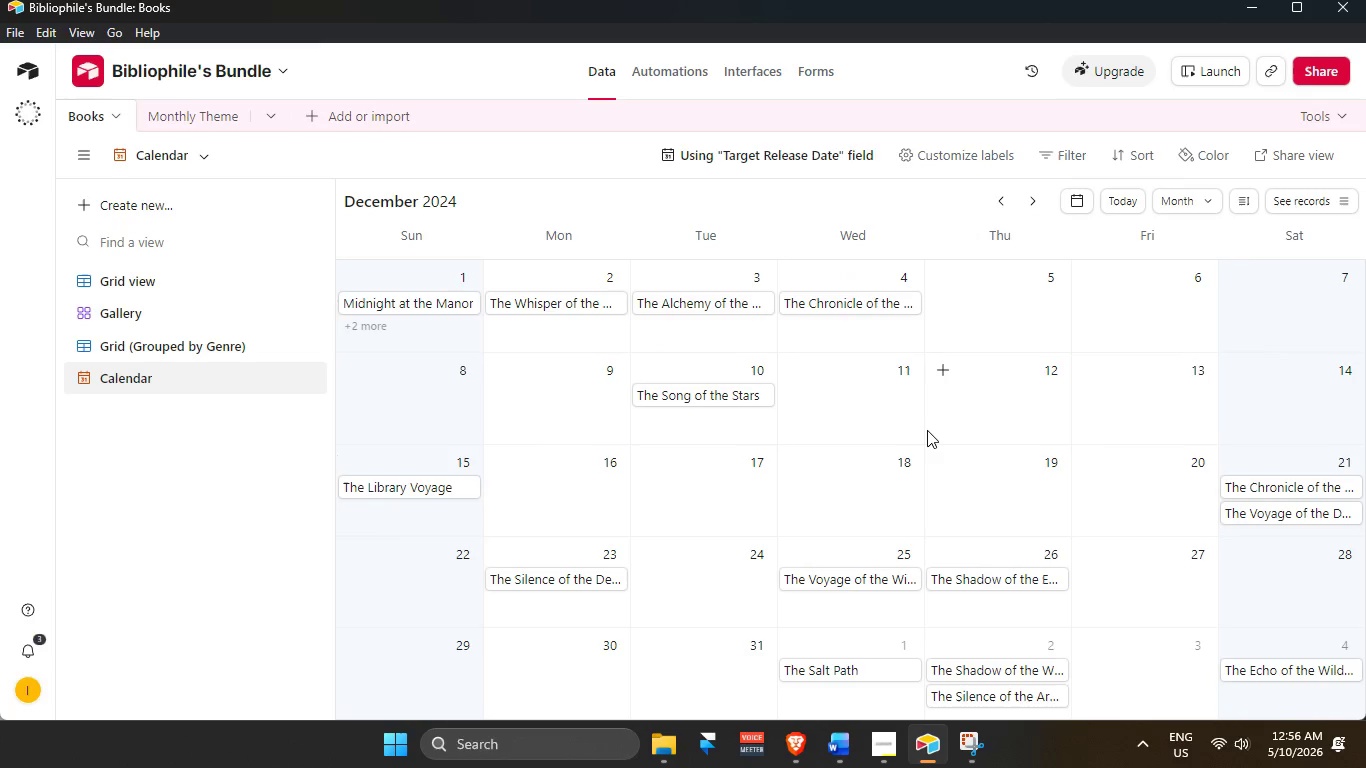 
scroll: coordinate [928, 428], scroll_direction: up, amount: 4.0
 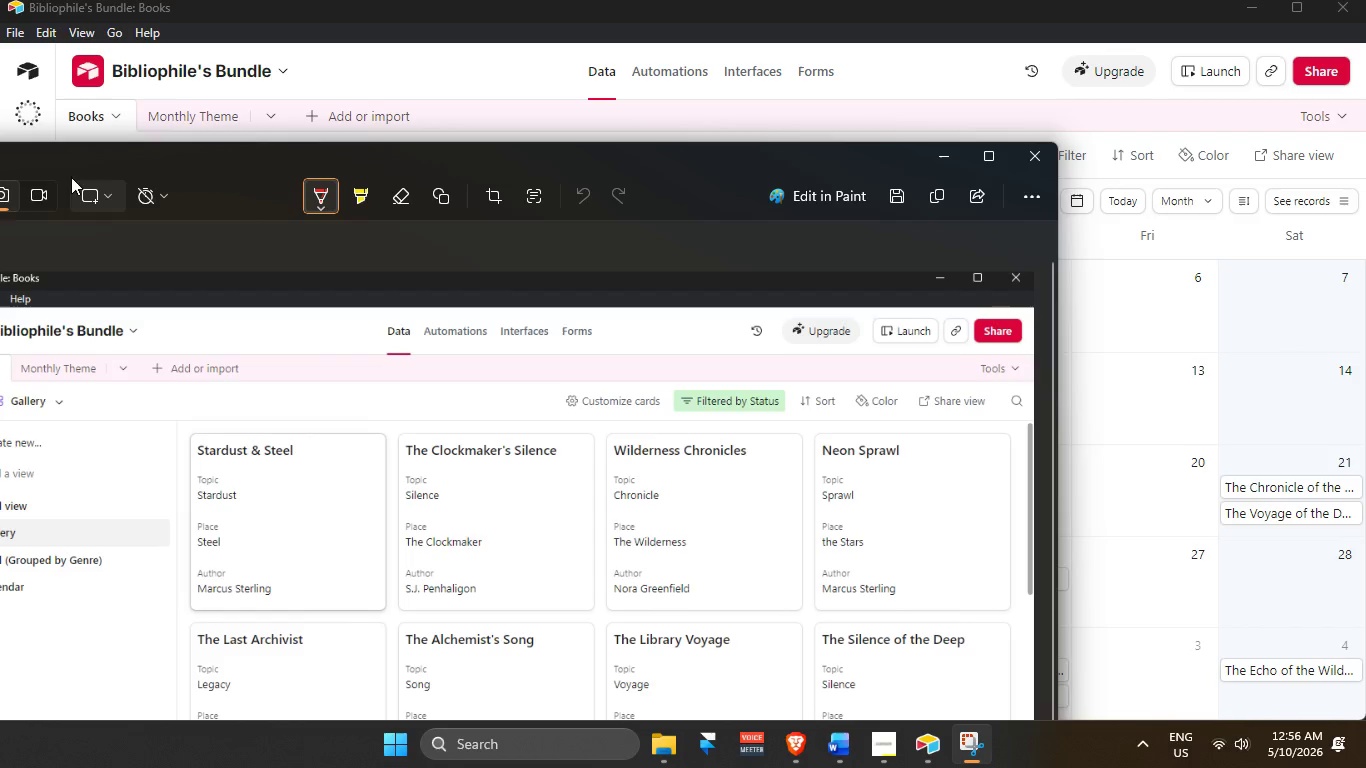 
left_click_drag(start_coordinate=[214, 151], to_coordinate=[440, 159])
 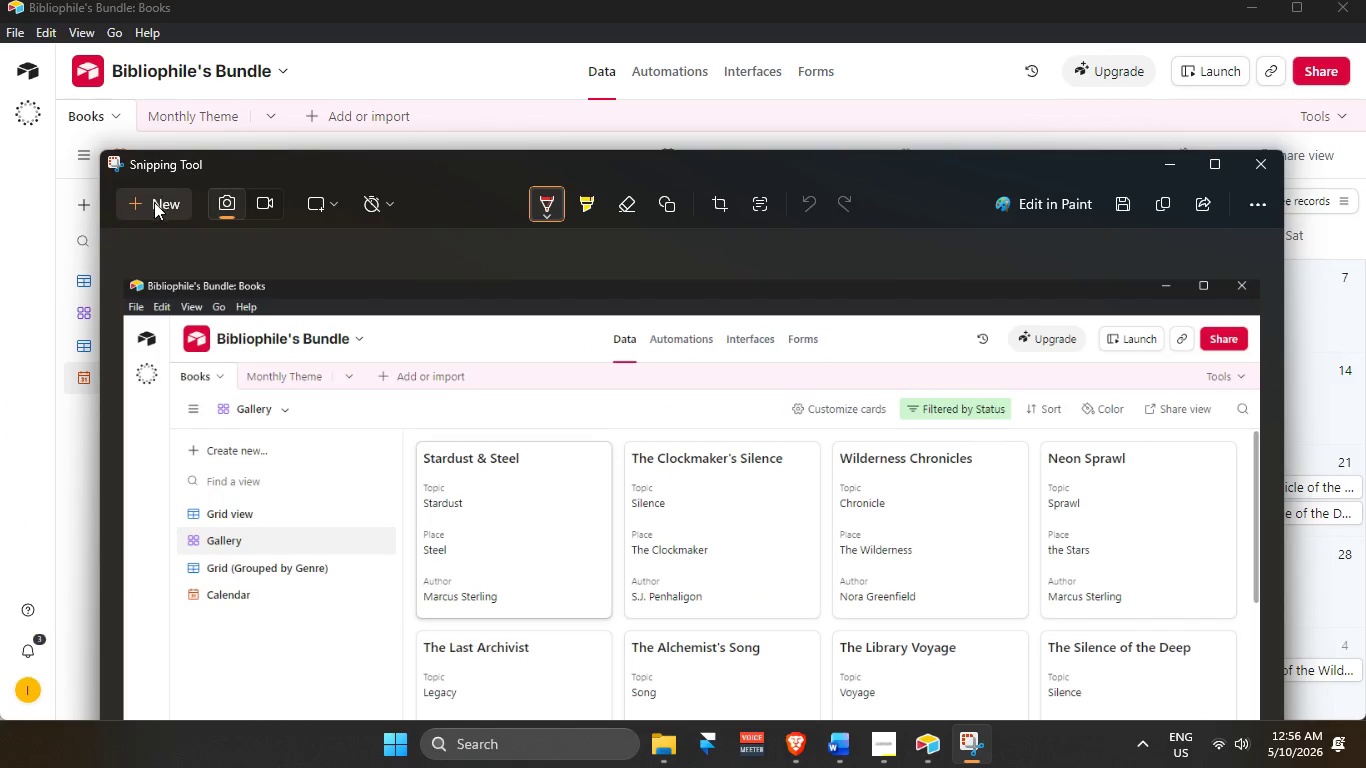 
left_click([154, 203])
 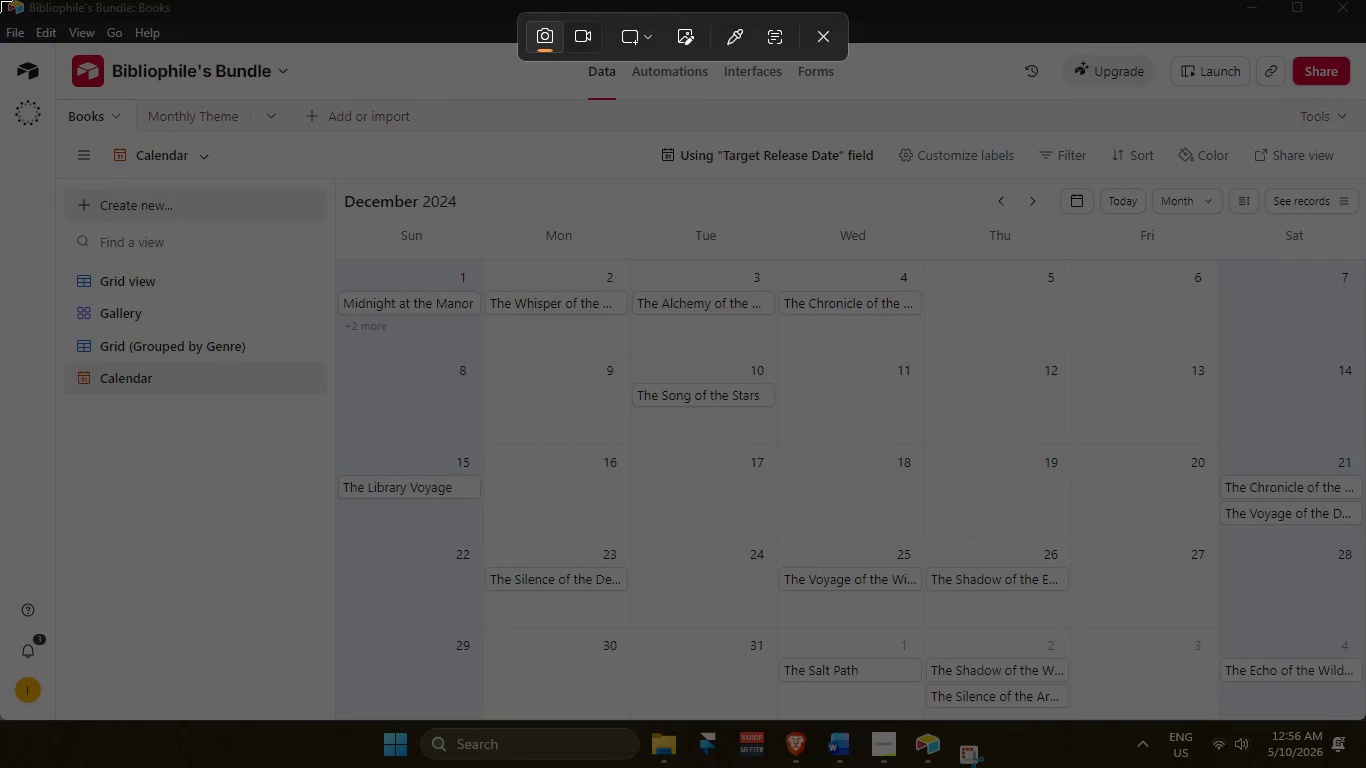 
left_click_drag(start_coordinate=[0, 0], to_coordinate=[1365, 717])
 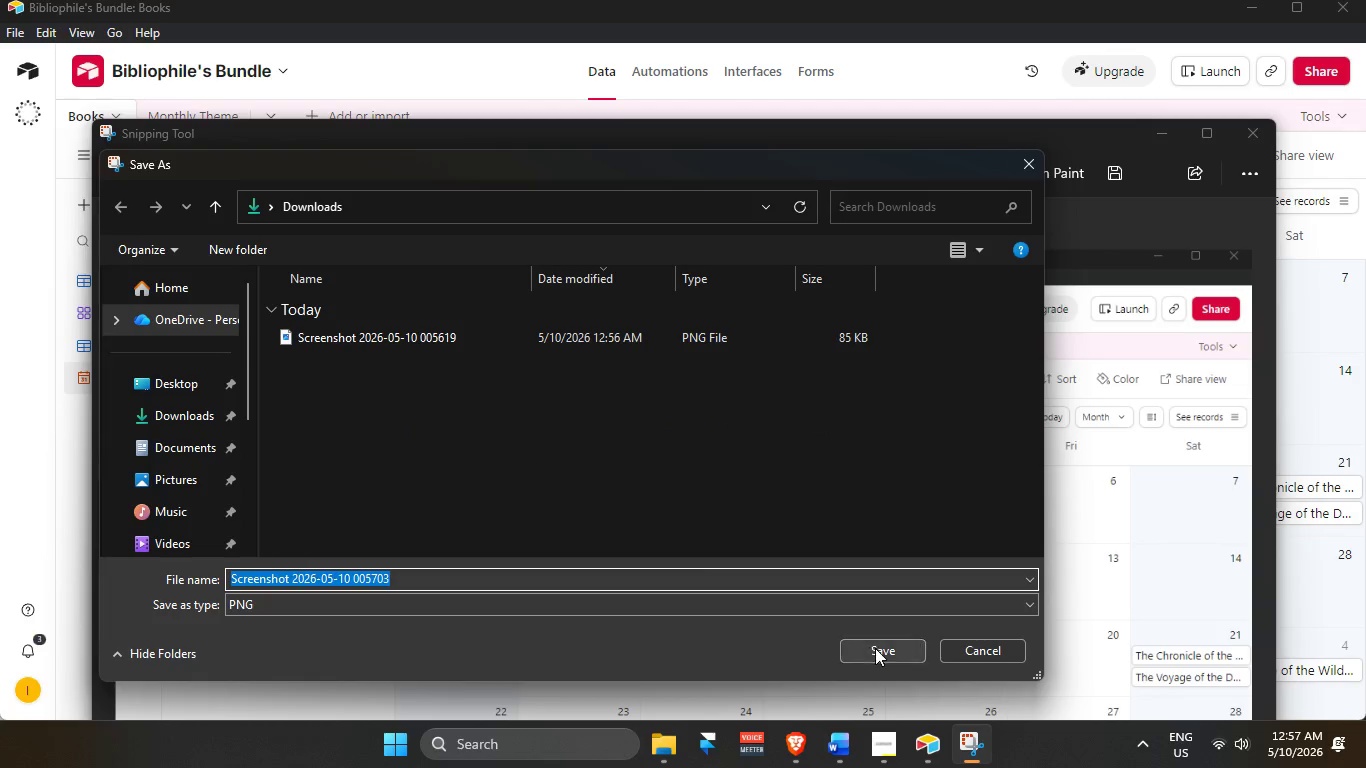 
left_click([488, 53])
 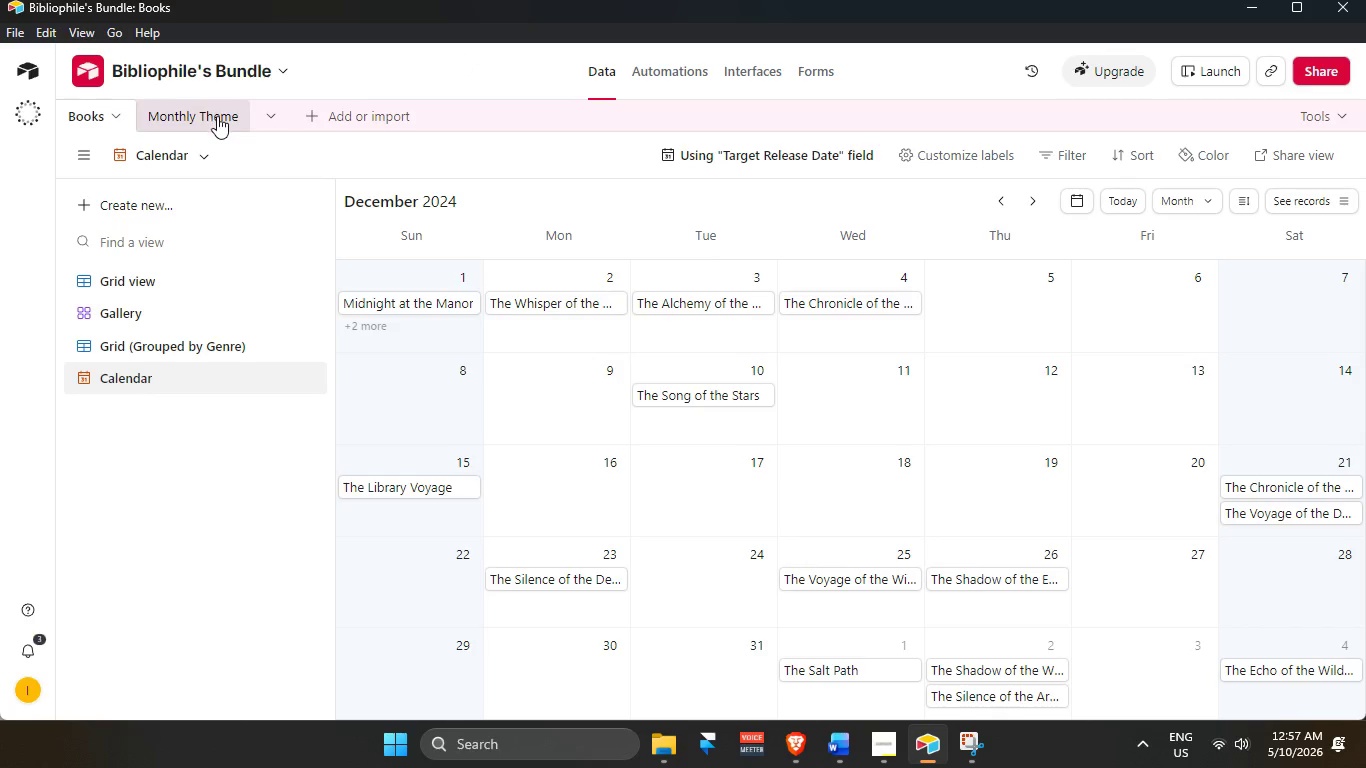 
left_click([216, 117])
 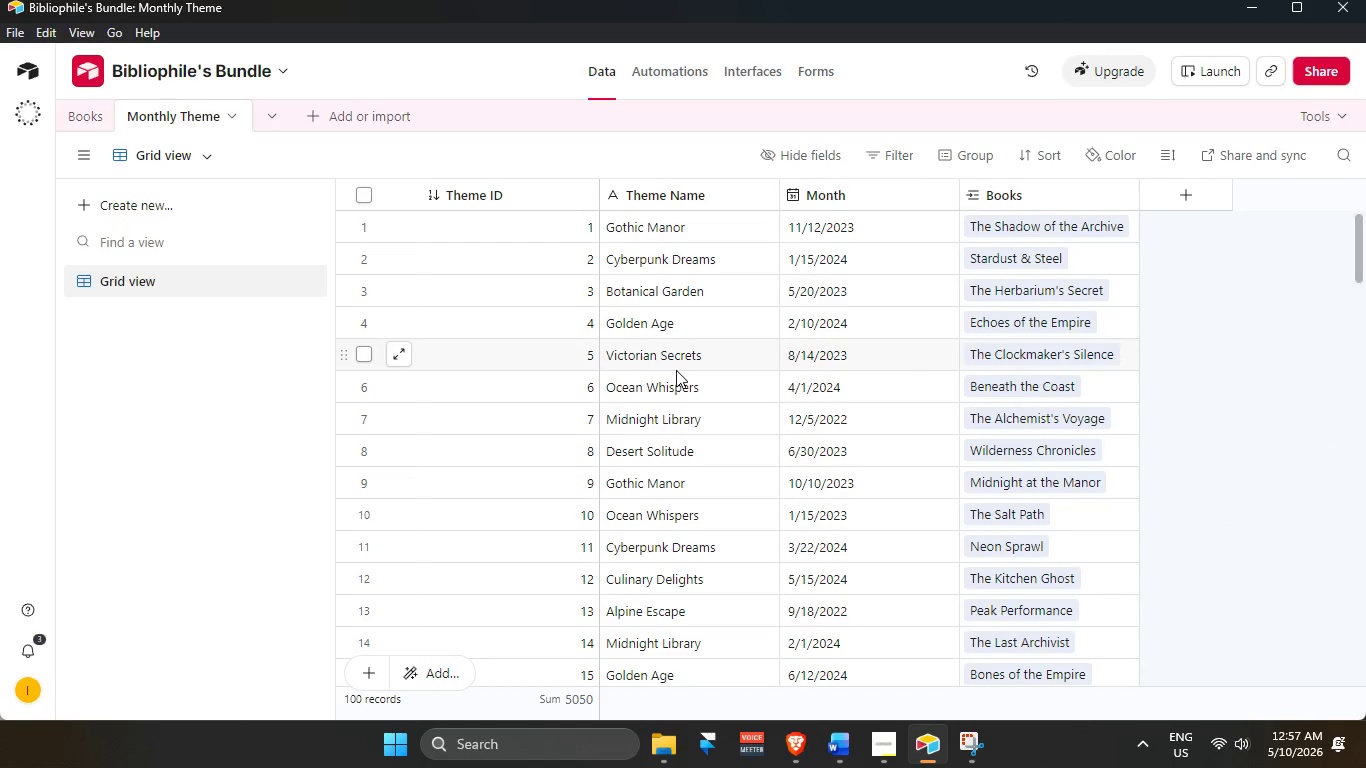 
scroll: coordinate [676, 370], scroll_direction: up, amount: 2.0
 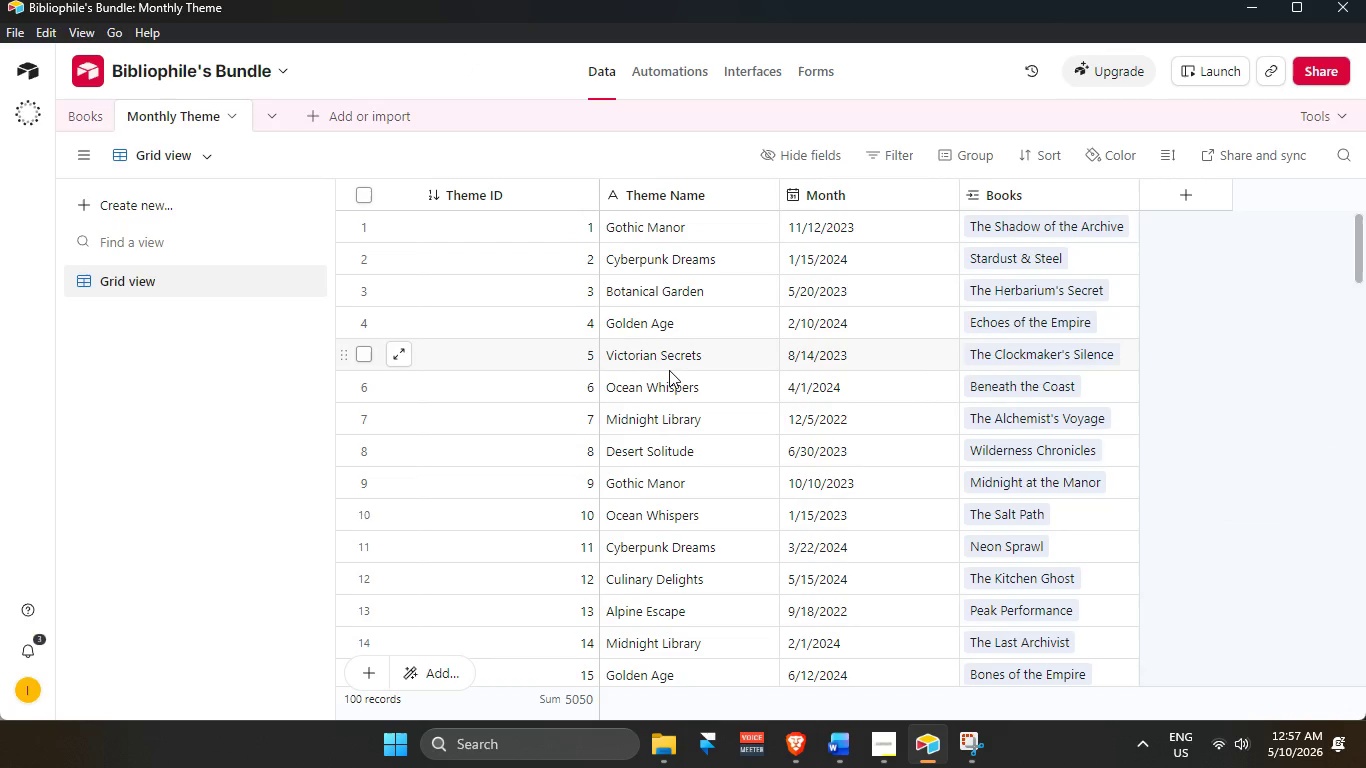 
wait(5.88)
 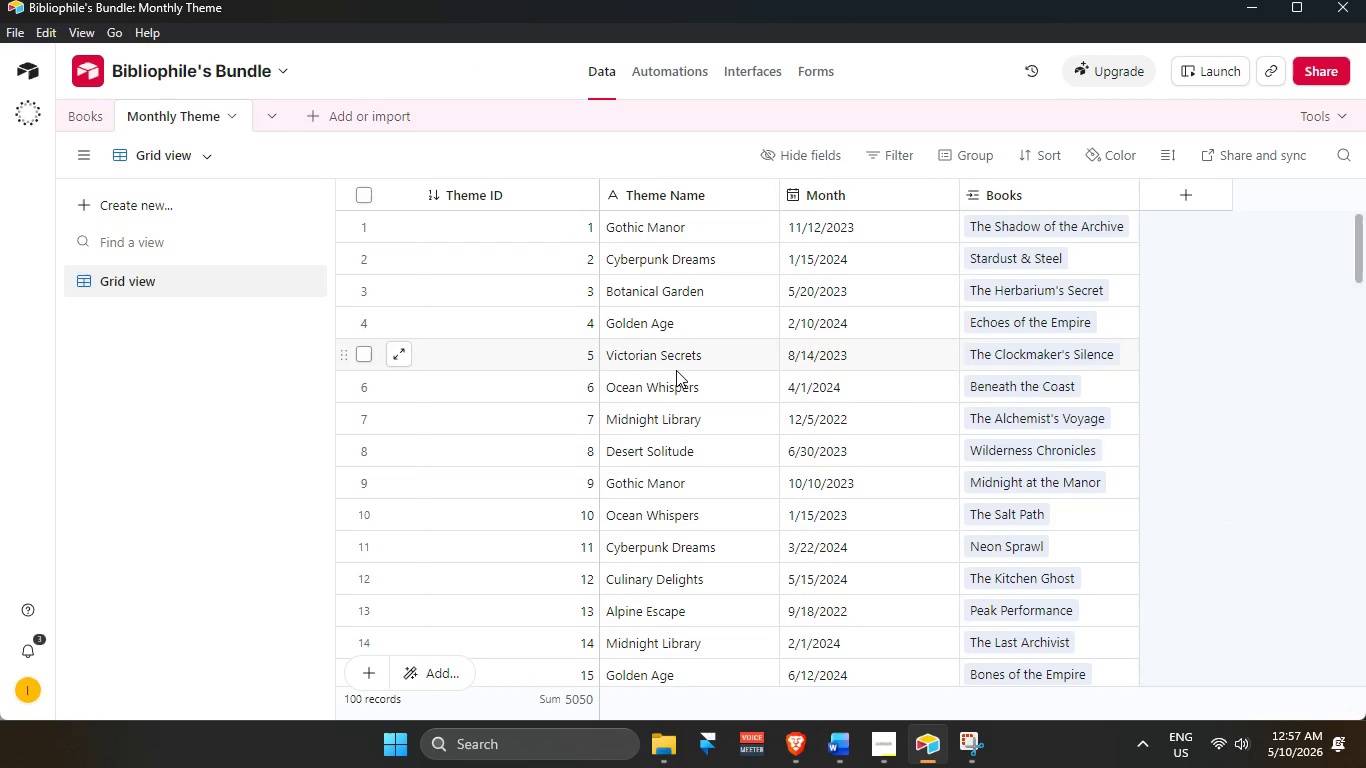 
scroll: coordinate [969, 393], scroll_direction: up, amount: 6.0
 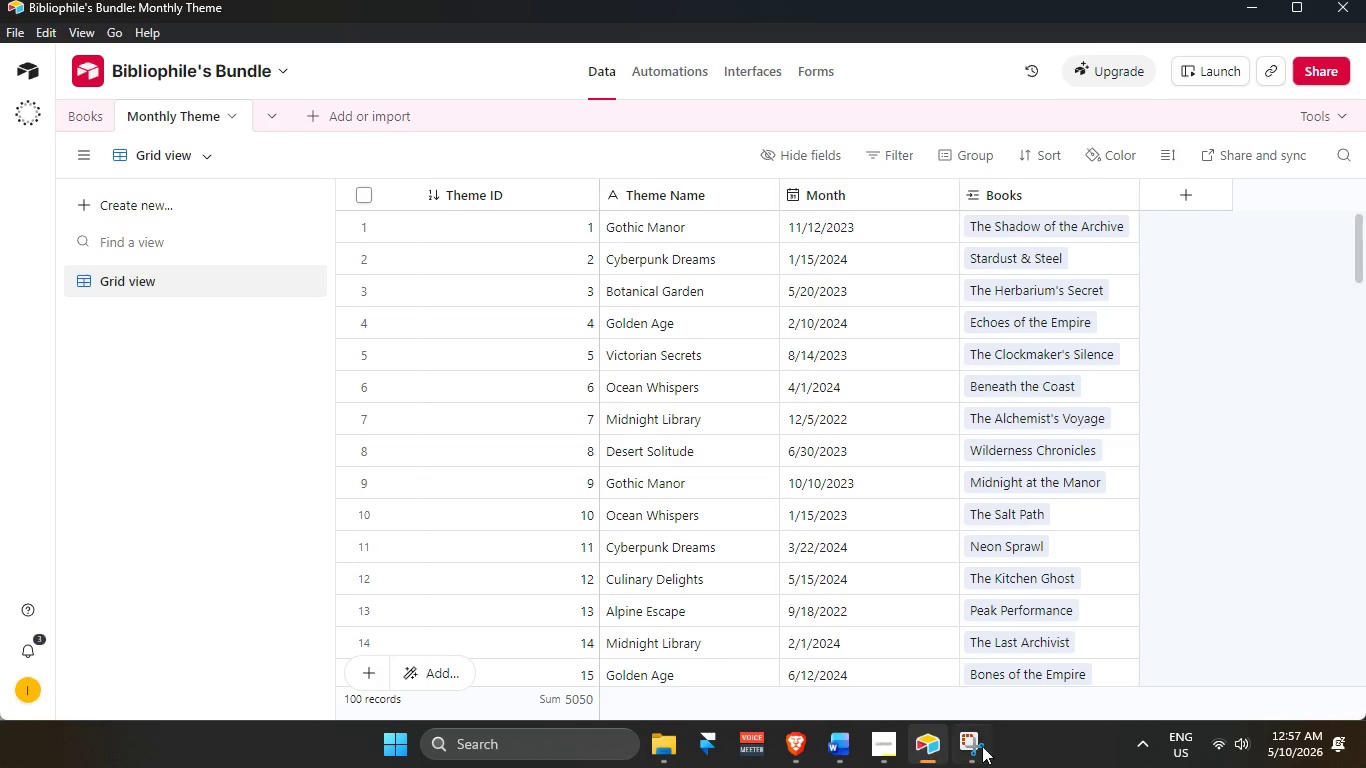 
left_click([980, 747])
 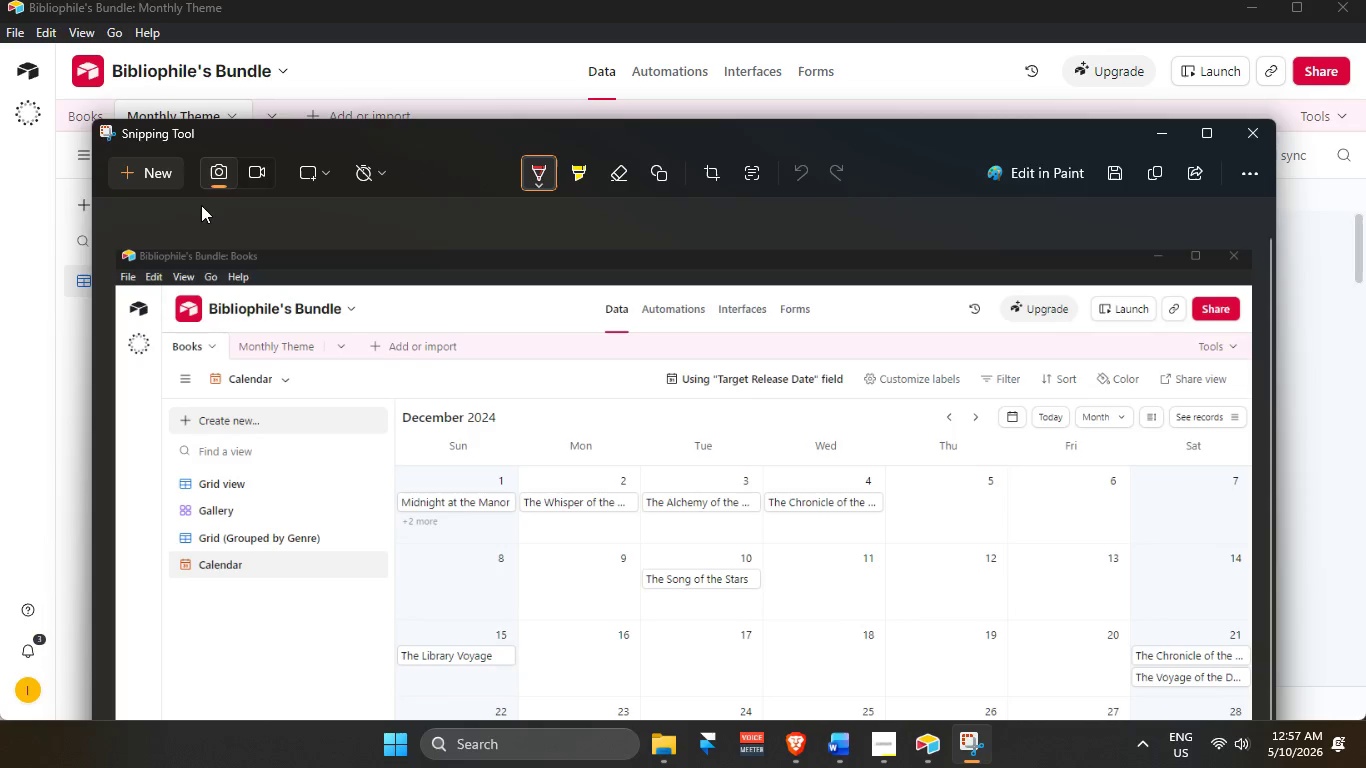 
left_click([162, 176])
 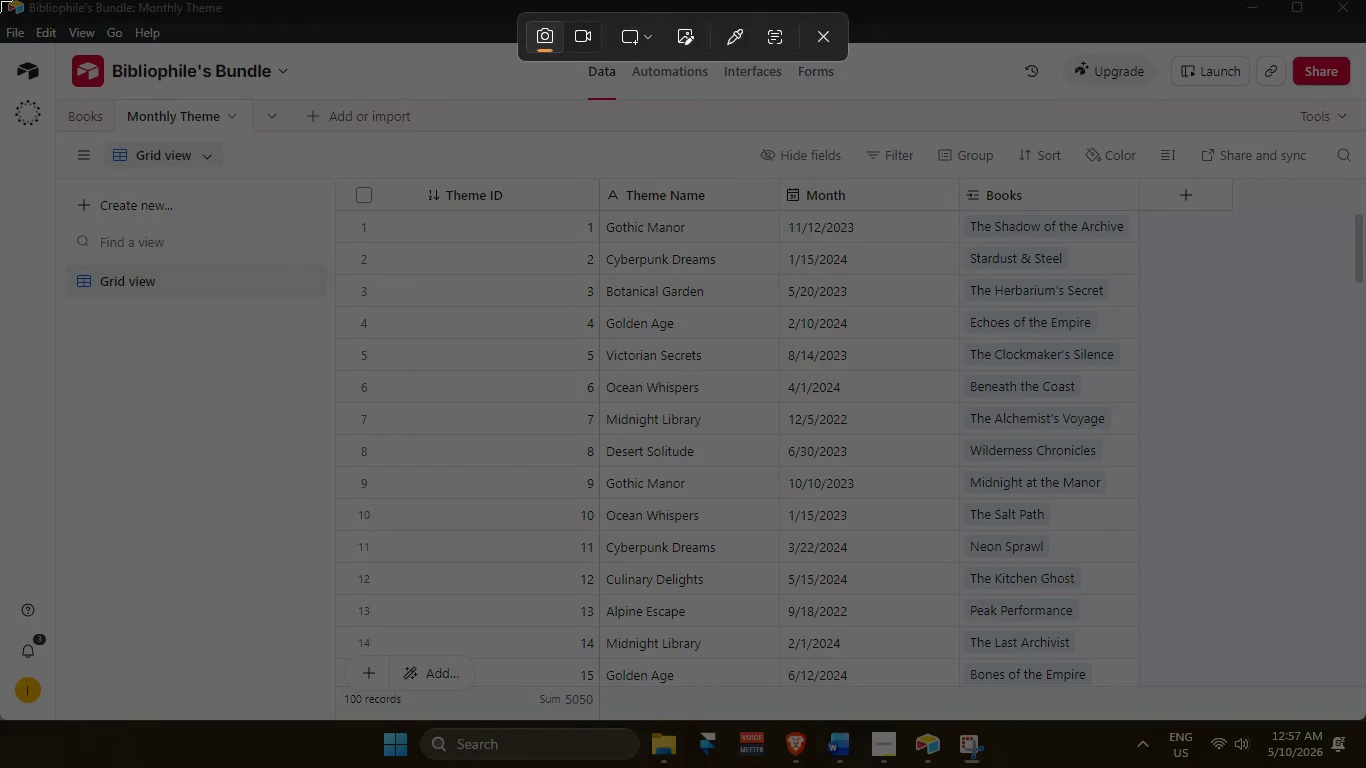 
left_click_drag(start_coordinate=[0, 0], to_coordinate=[1365, 715])
 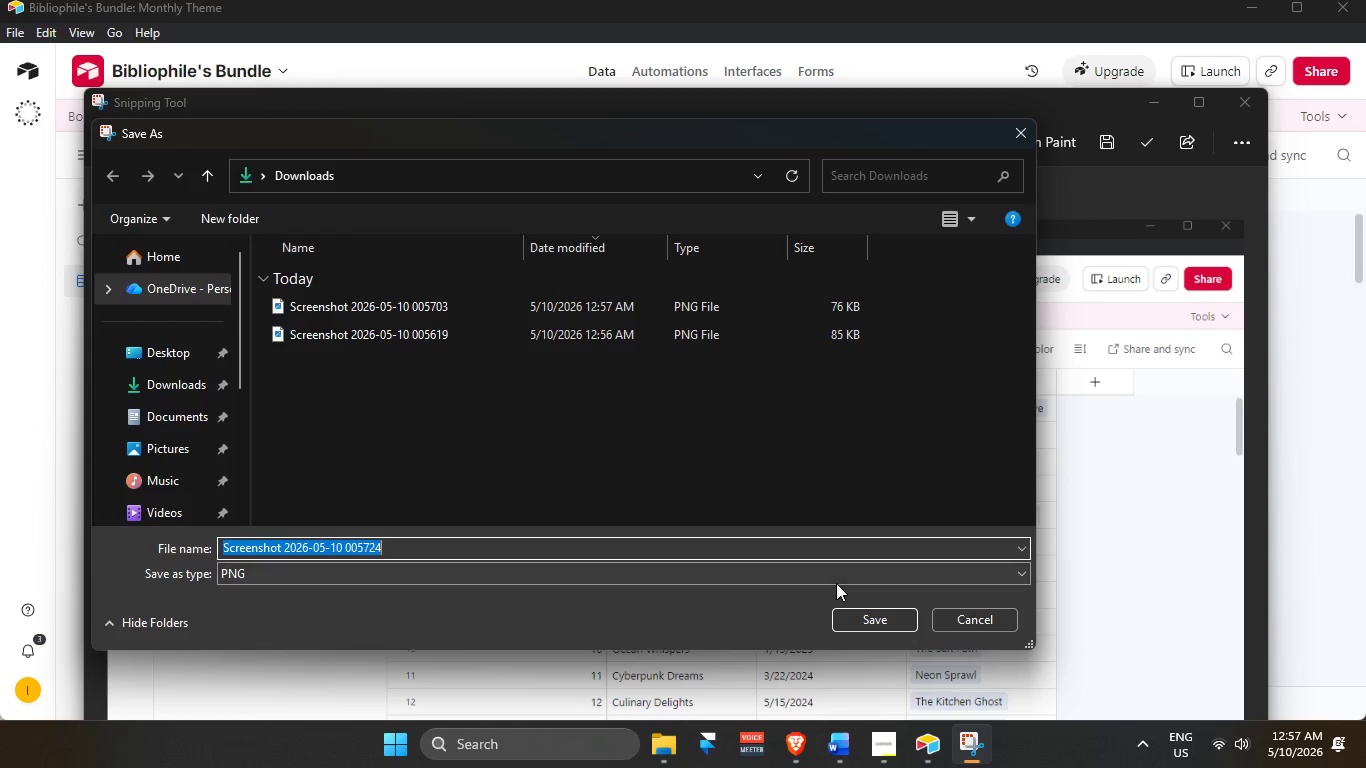 
left_click([878, 621])
 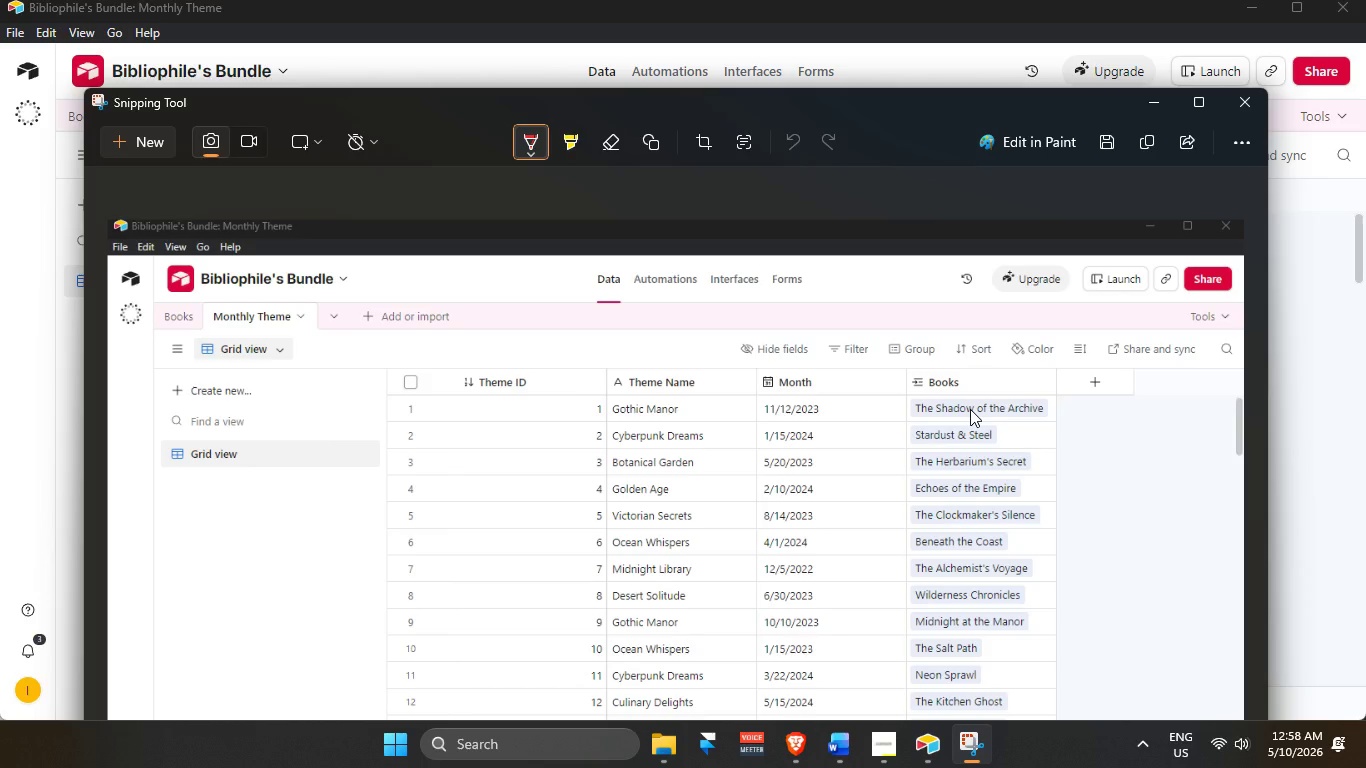 
wait(45.88)
 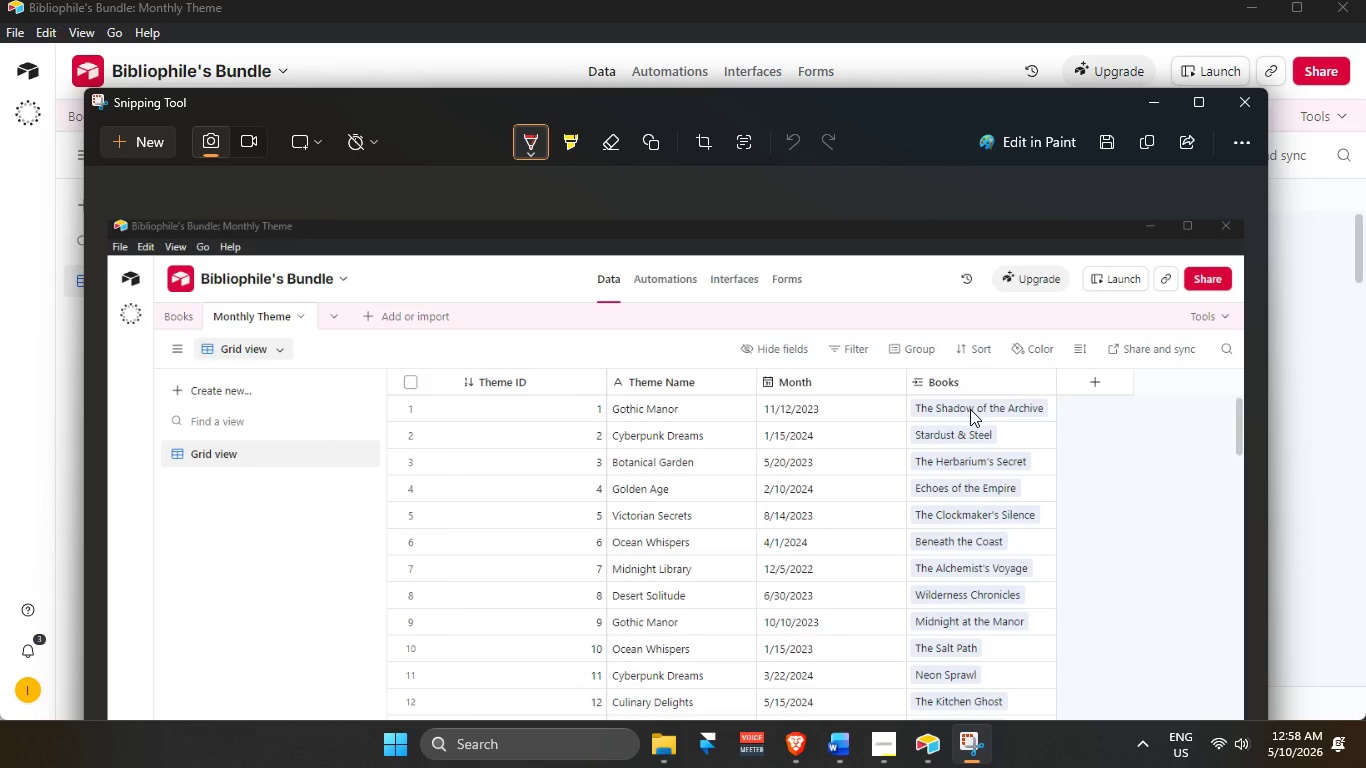 
left_click([1253, 95])
 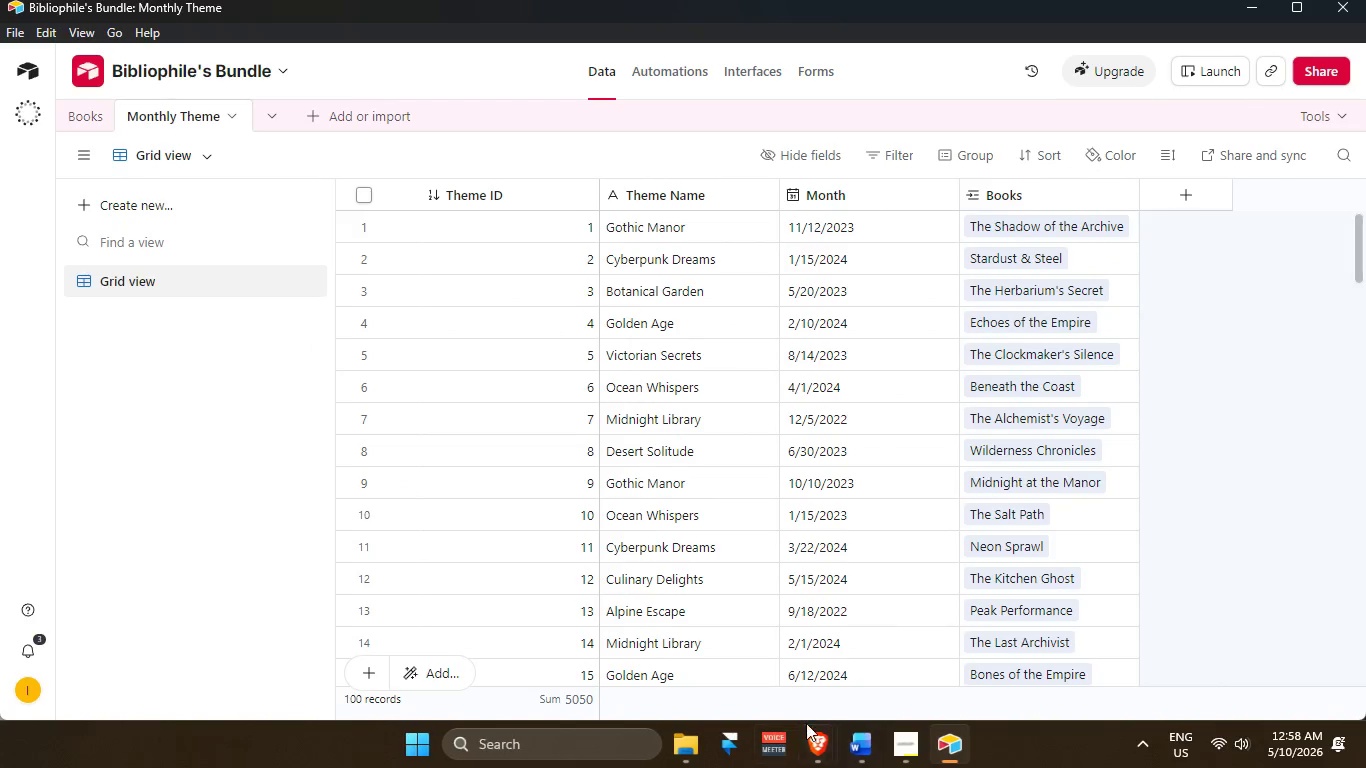 
mouse_move([810, 744])
 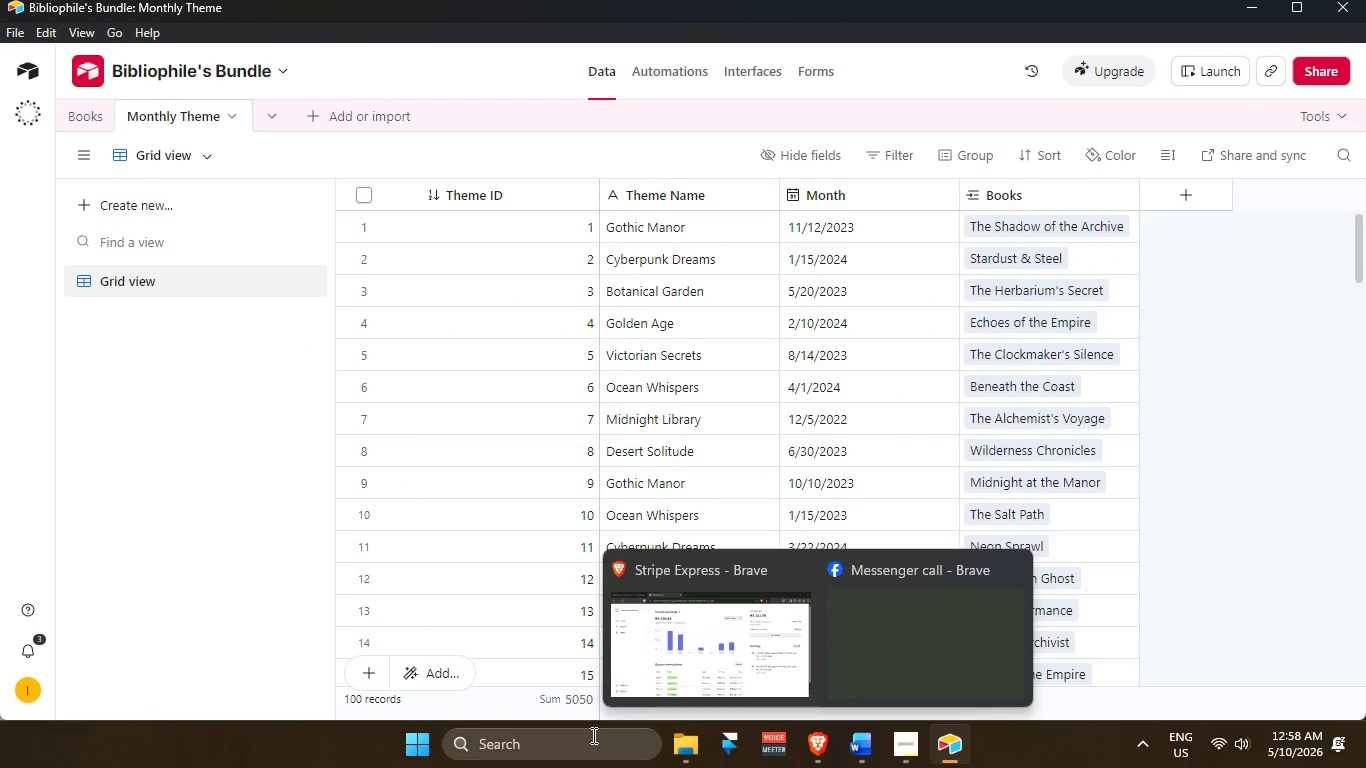 
left_click([587, 738])
 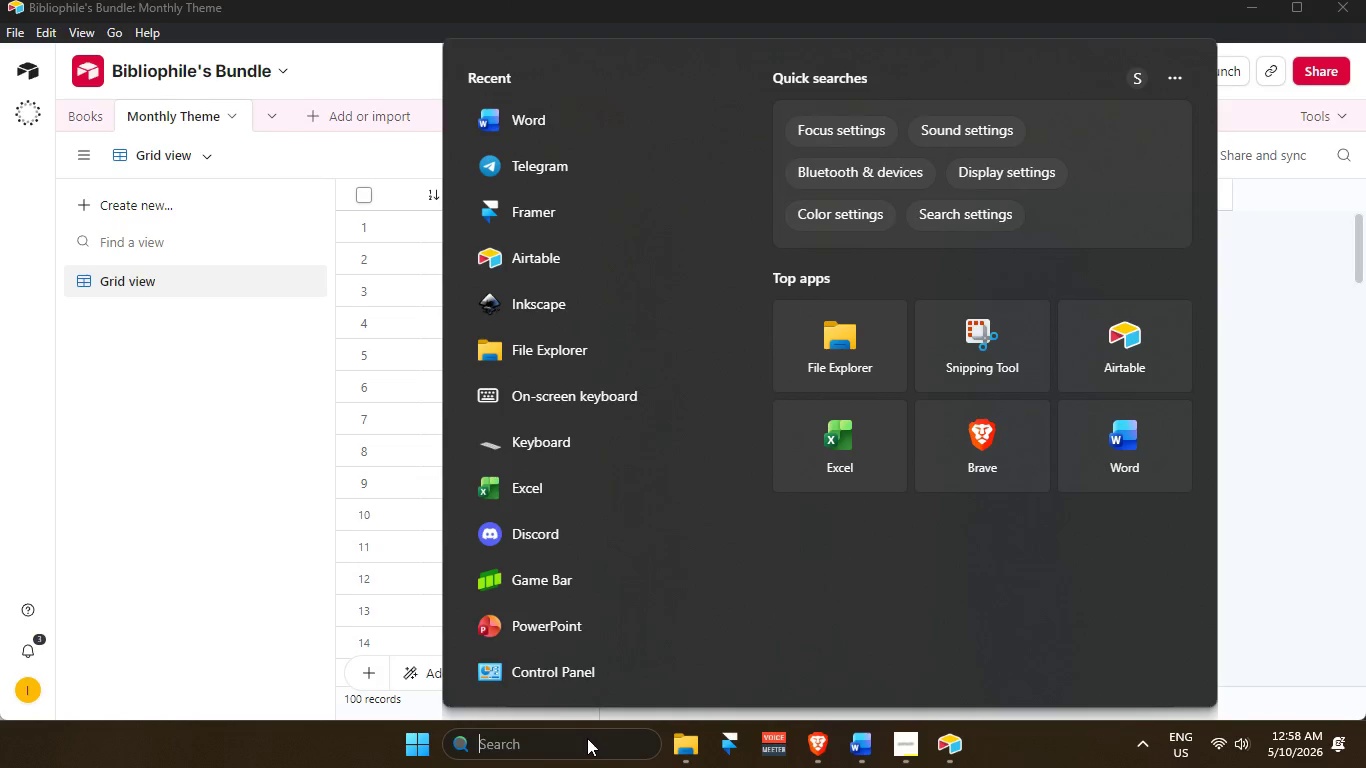 
type(word)
 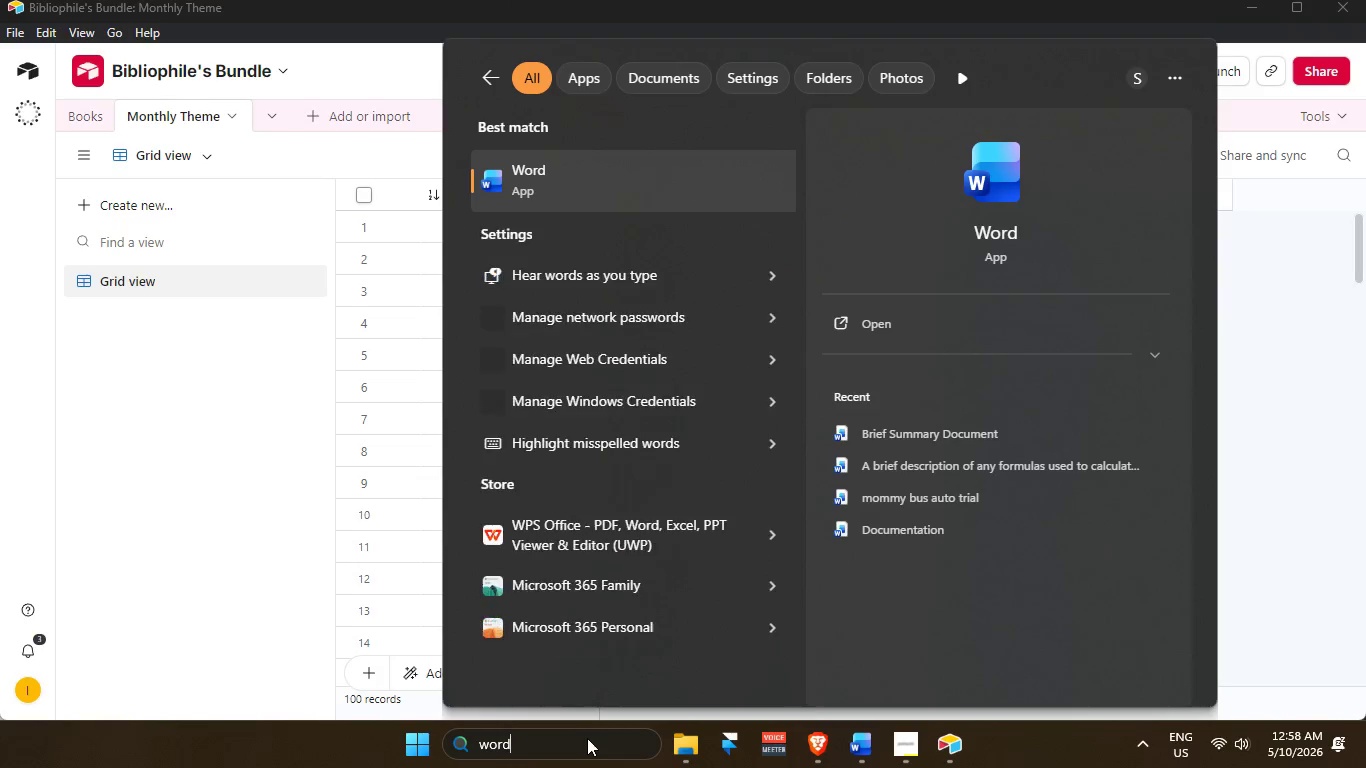 
key(Enter)
 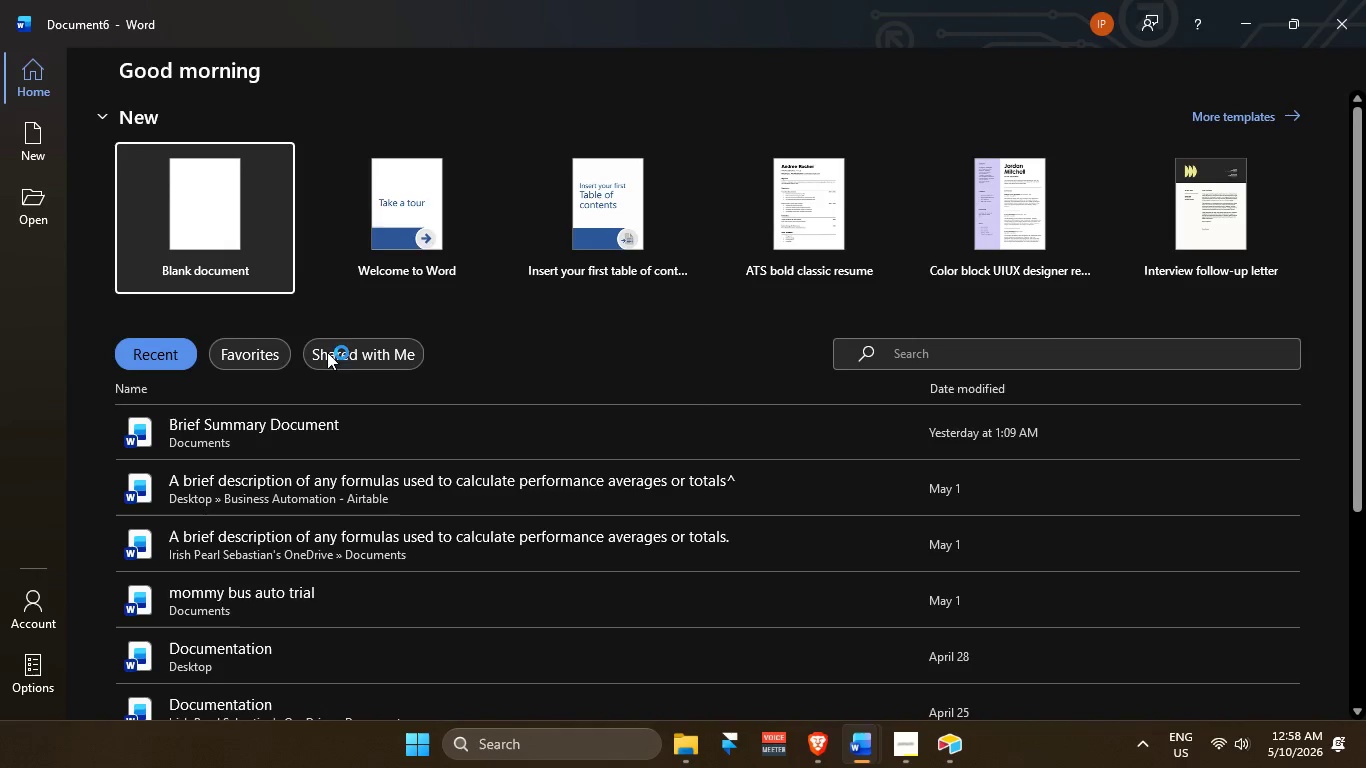 
left_click([264, 249])
 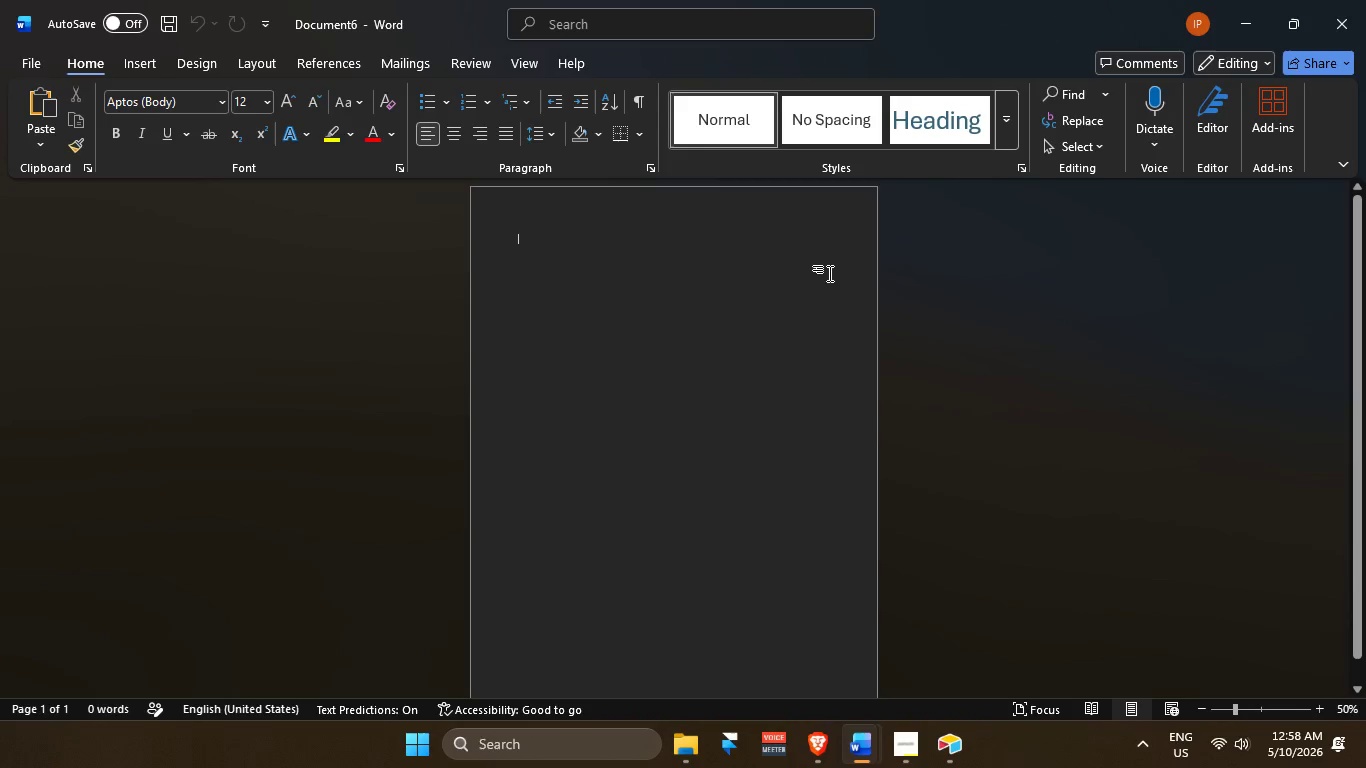 
scroll: coordinate [830, 273], scroll_direction: up, amount: 2.0
 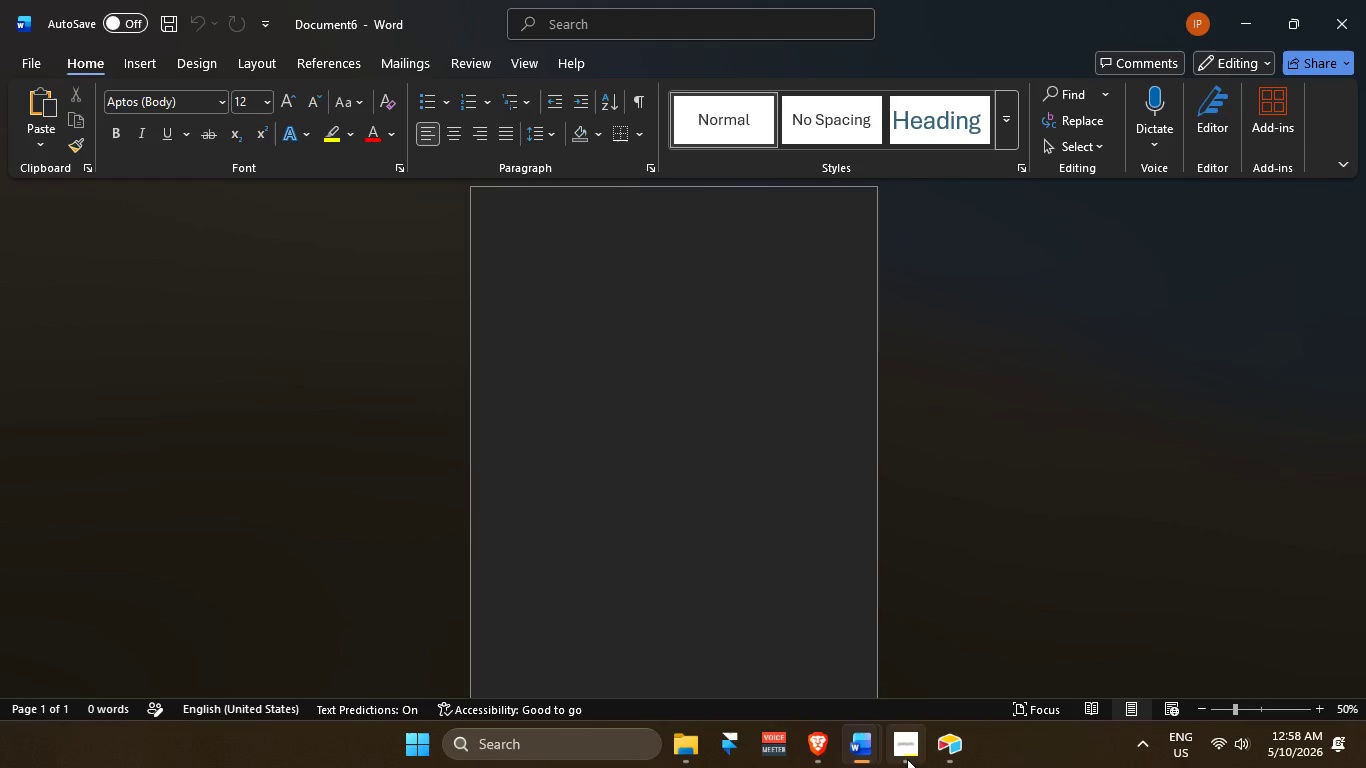 
left_click([907, 746])